 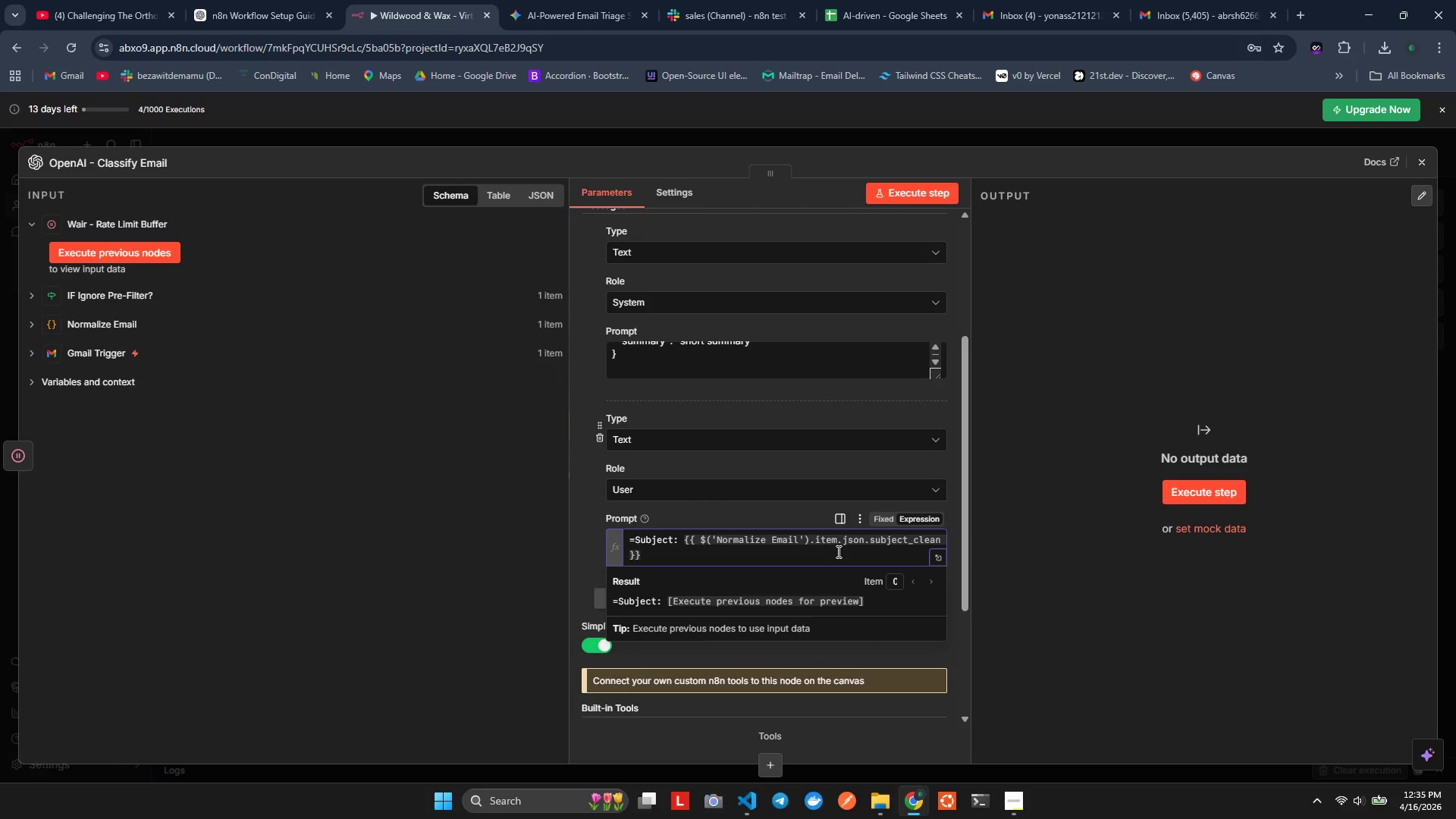 
hold_key(key=Enter, duration=17.52)
 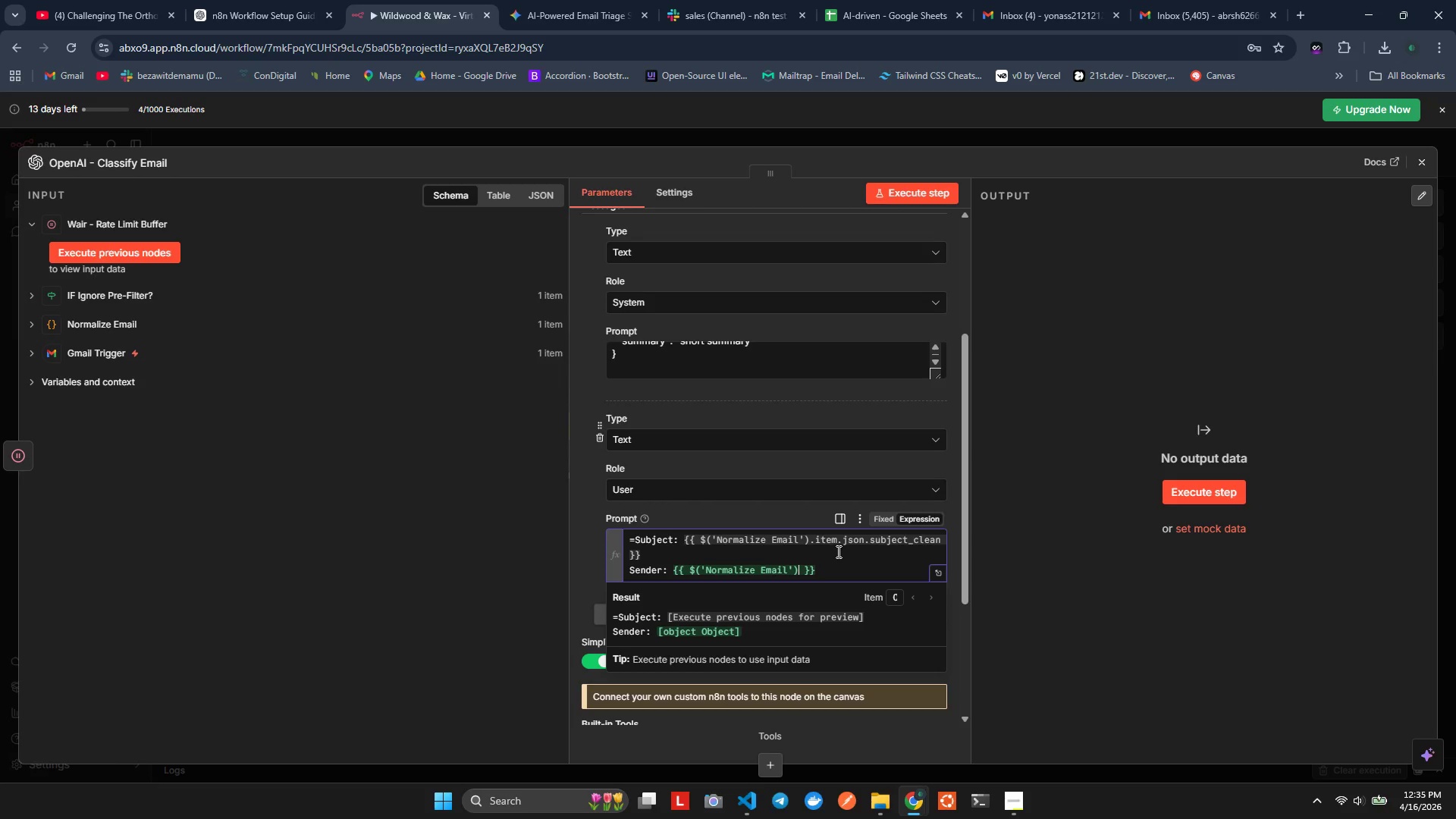 
type(Sender: {{)
 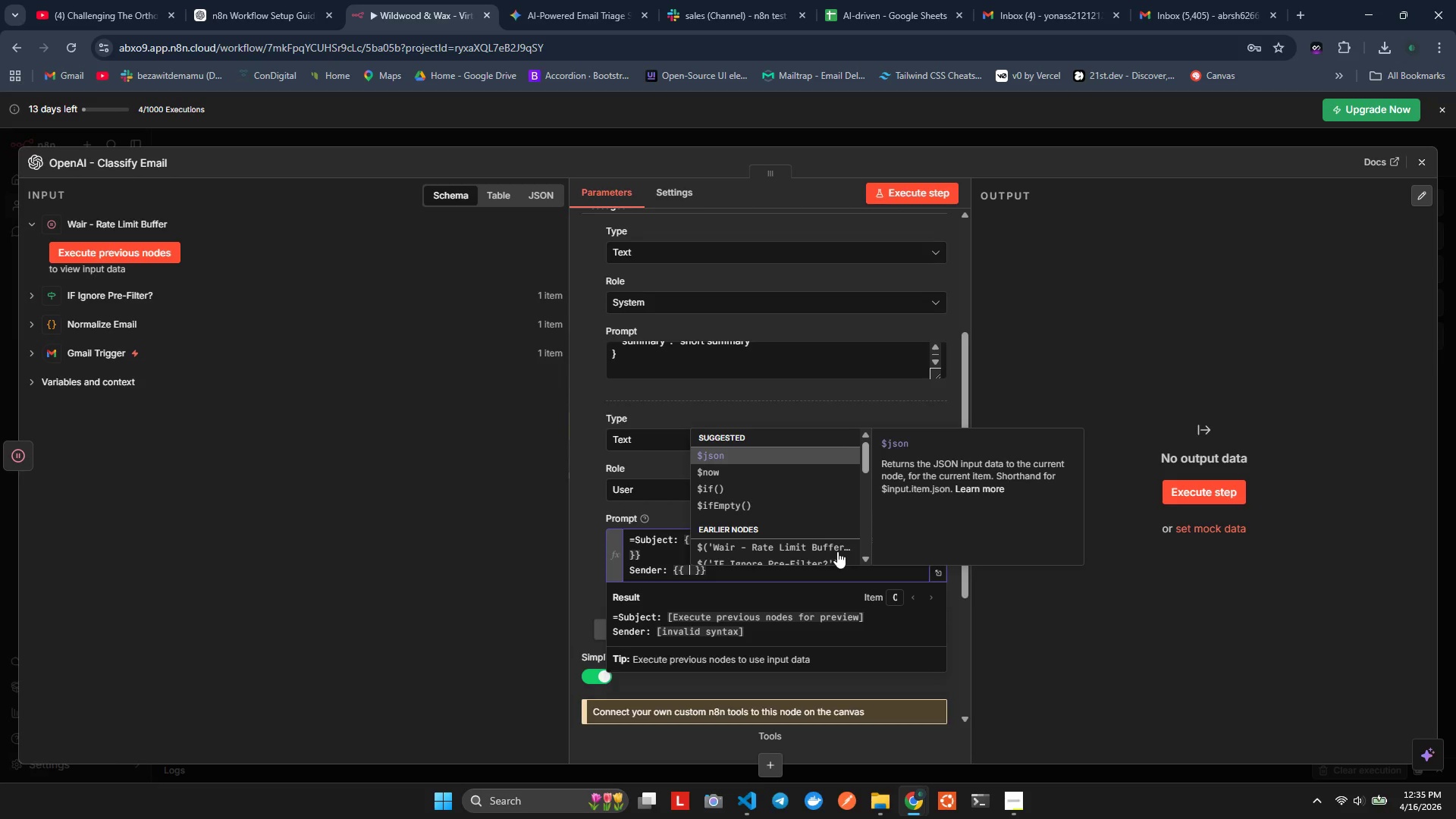 
type($()
 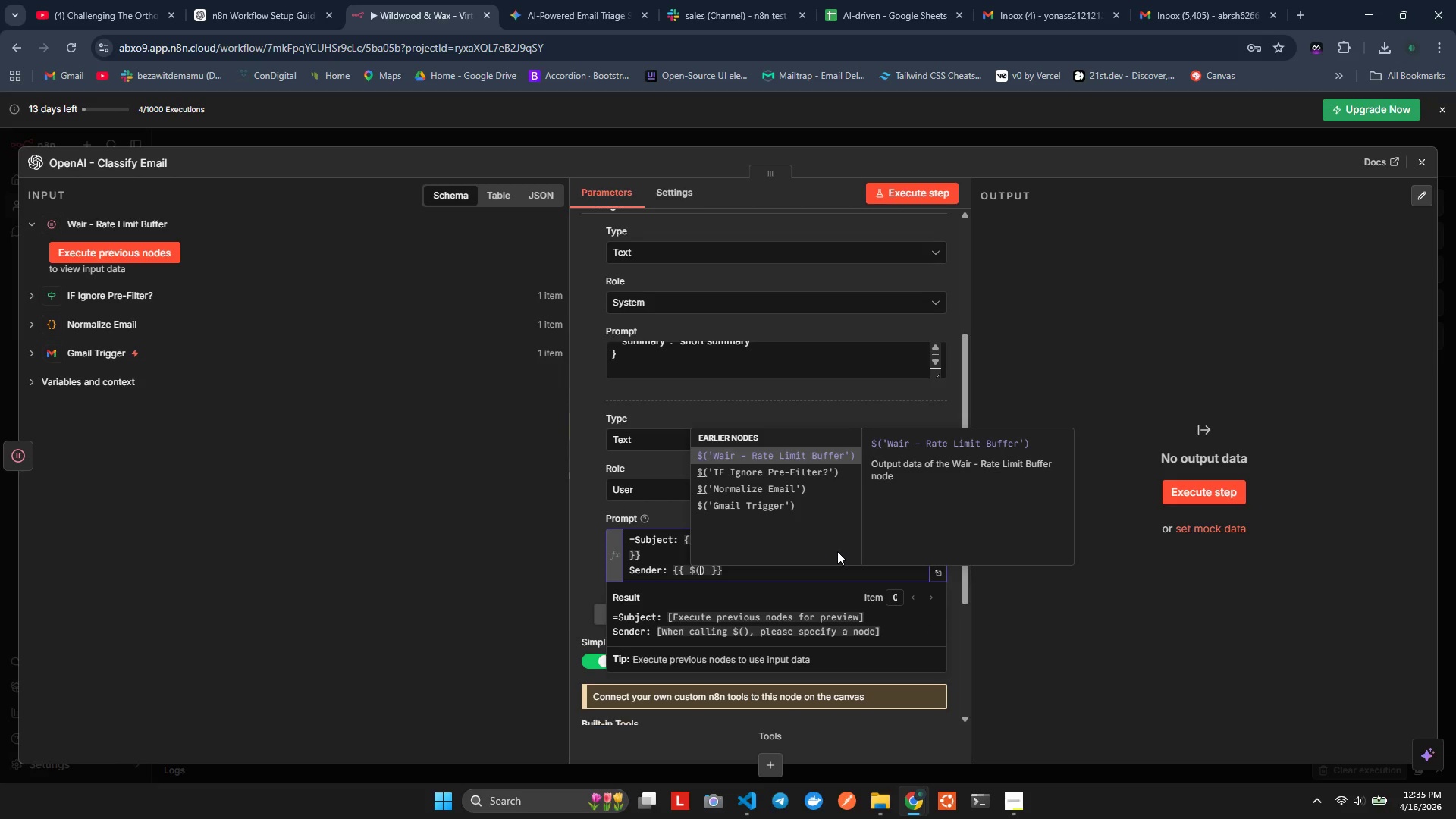 
key(ArrowDown)
 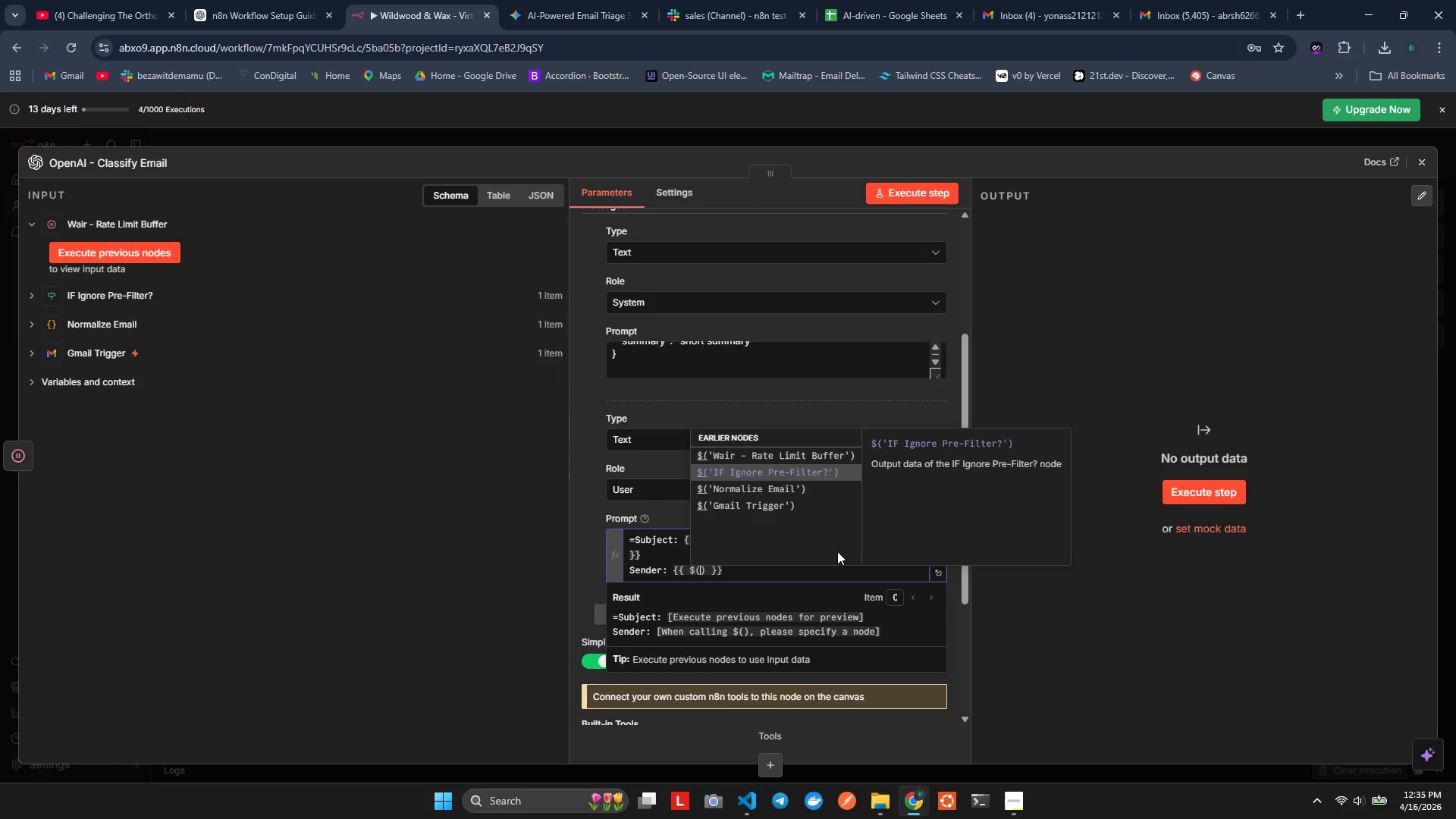 
key(ArrowDown)
 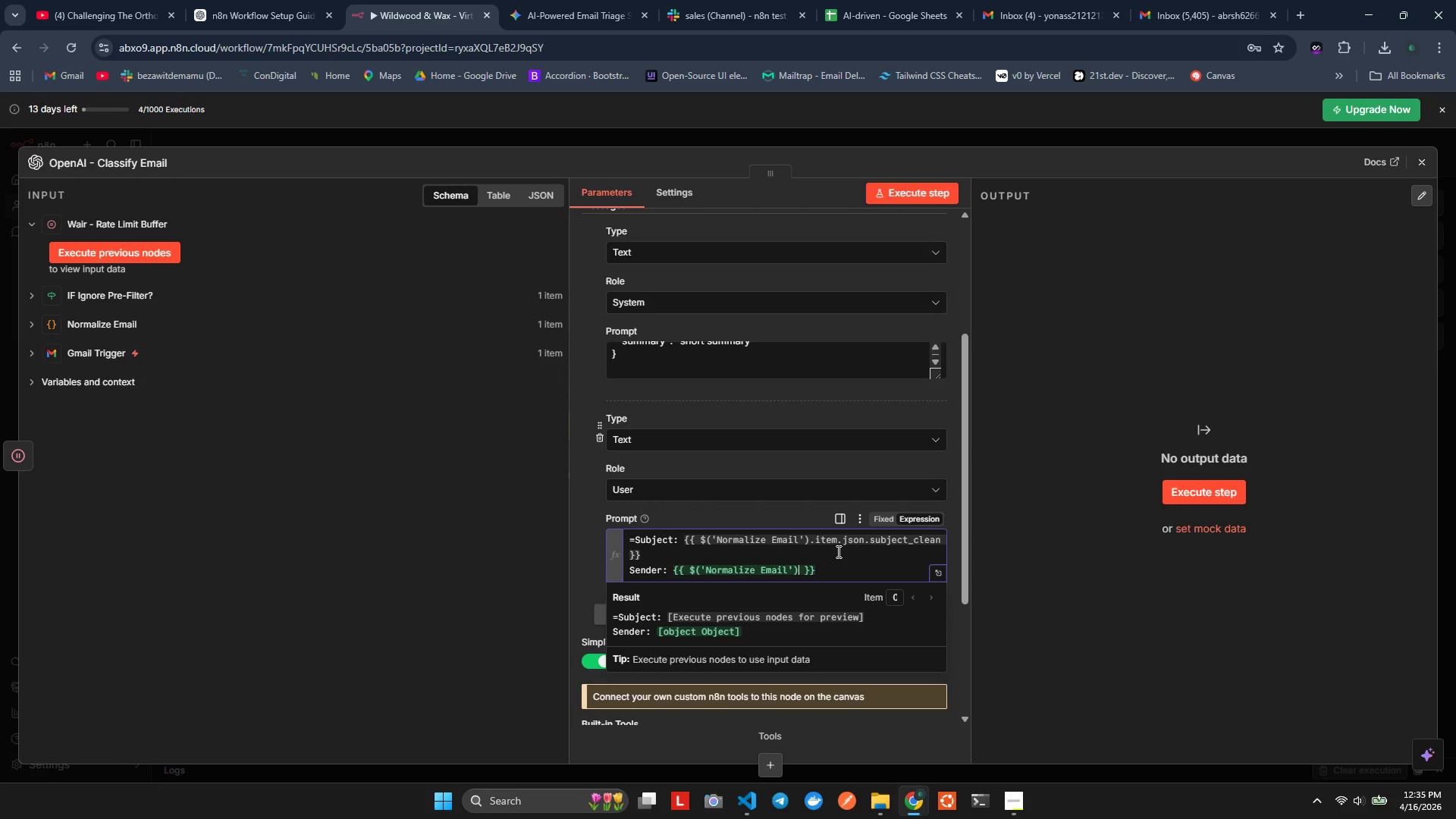 
key(ArrowRight)
 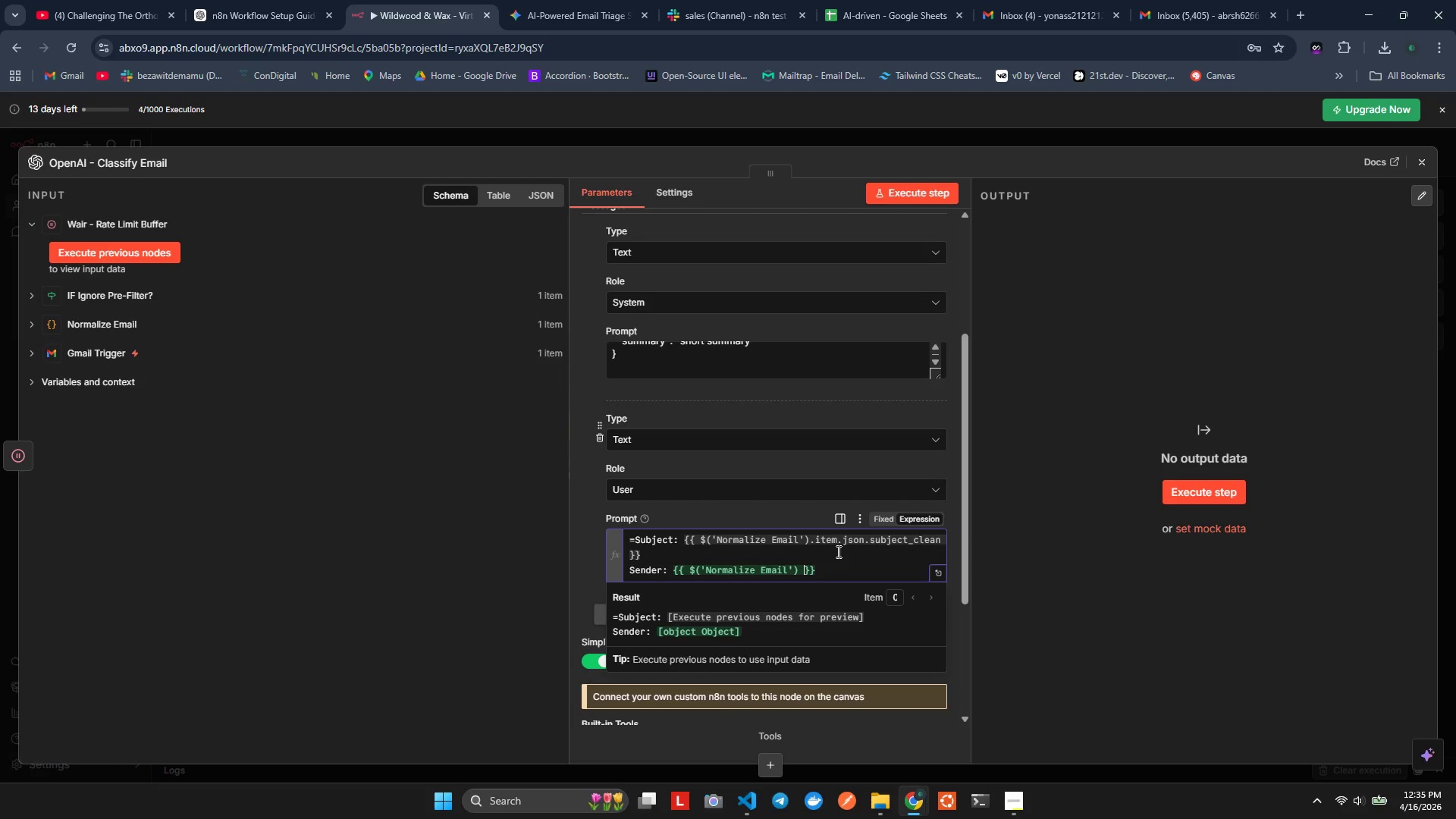 
key(ArrowDown)
 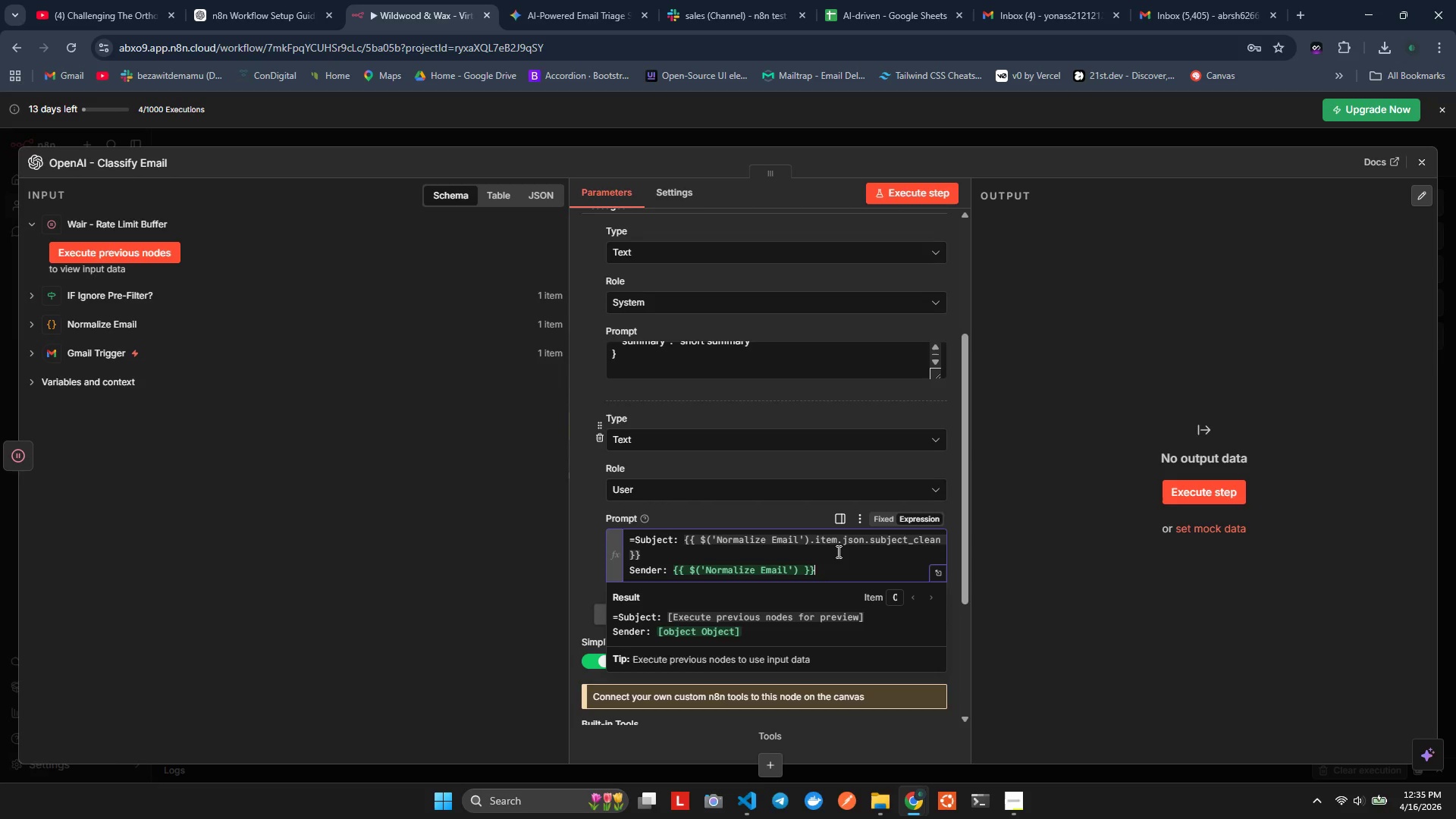 
key(ArrowLeft)
 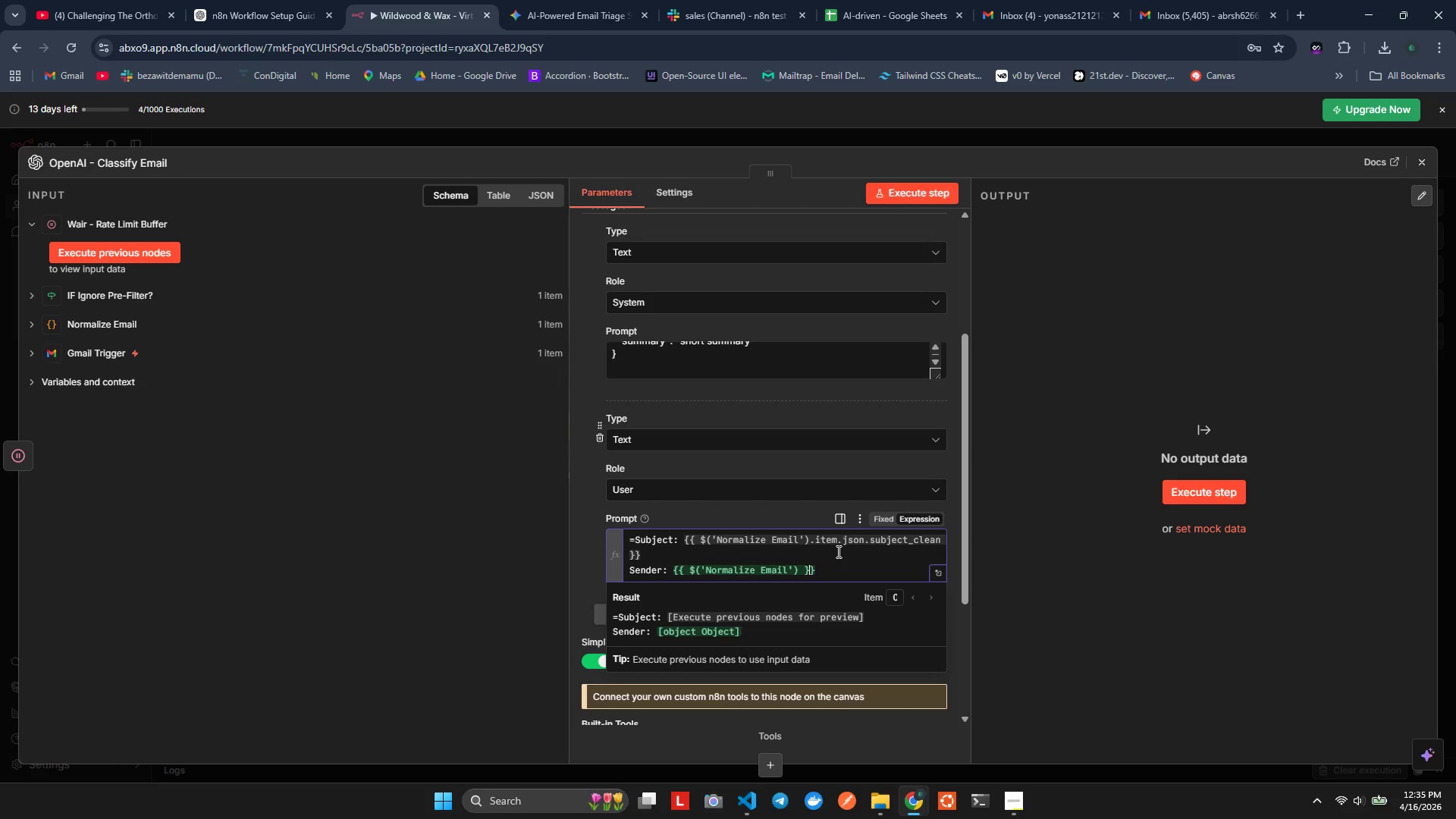 
key(ArrowLeft)
 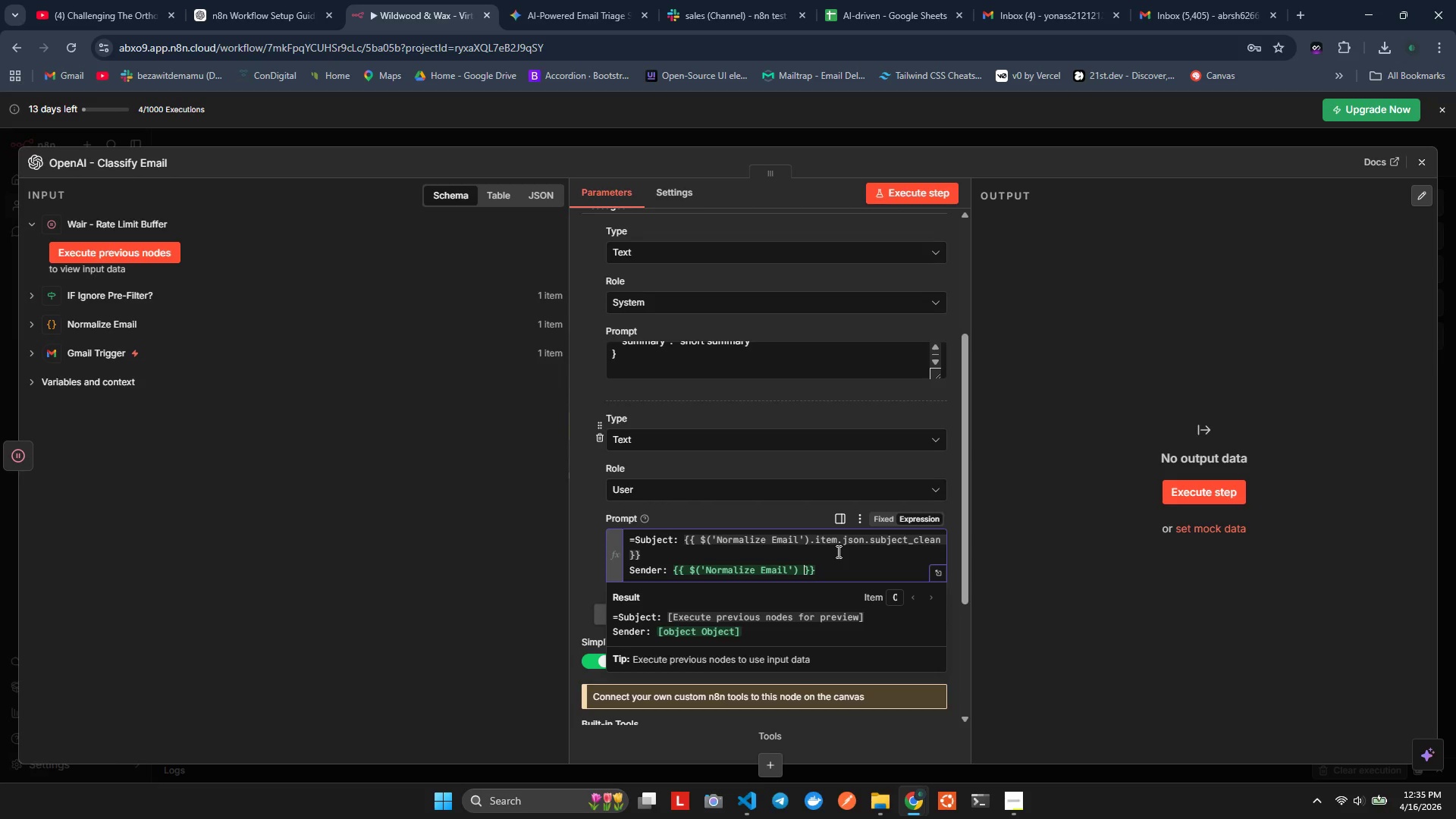 
key(Period)
 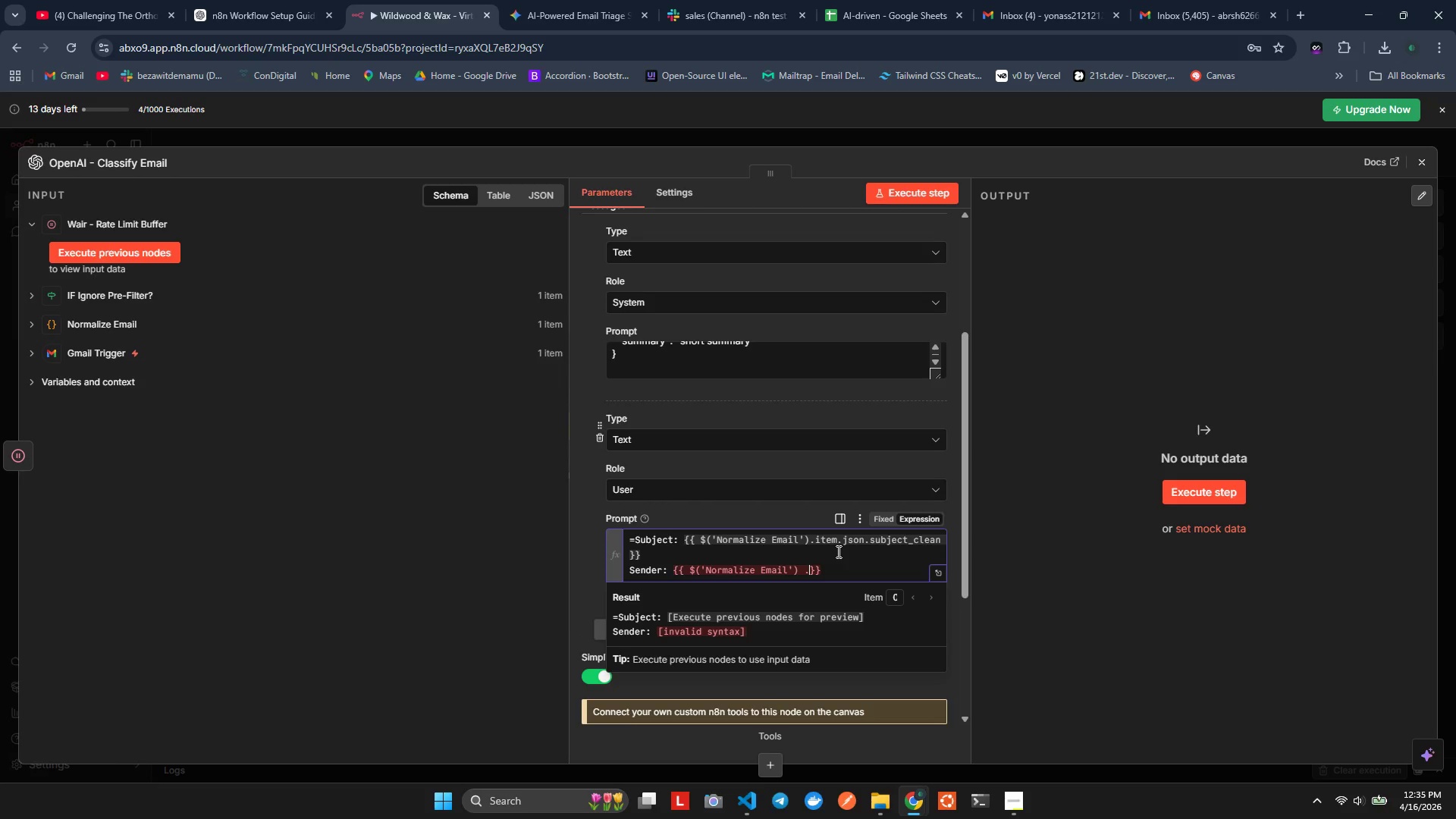 
key(Backspace)
 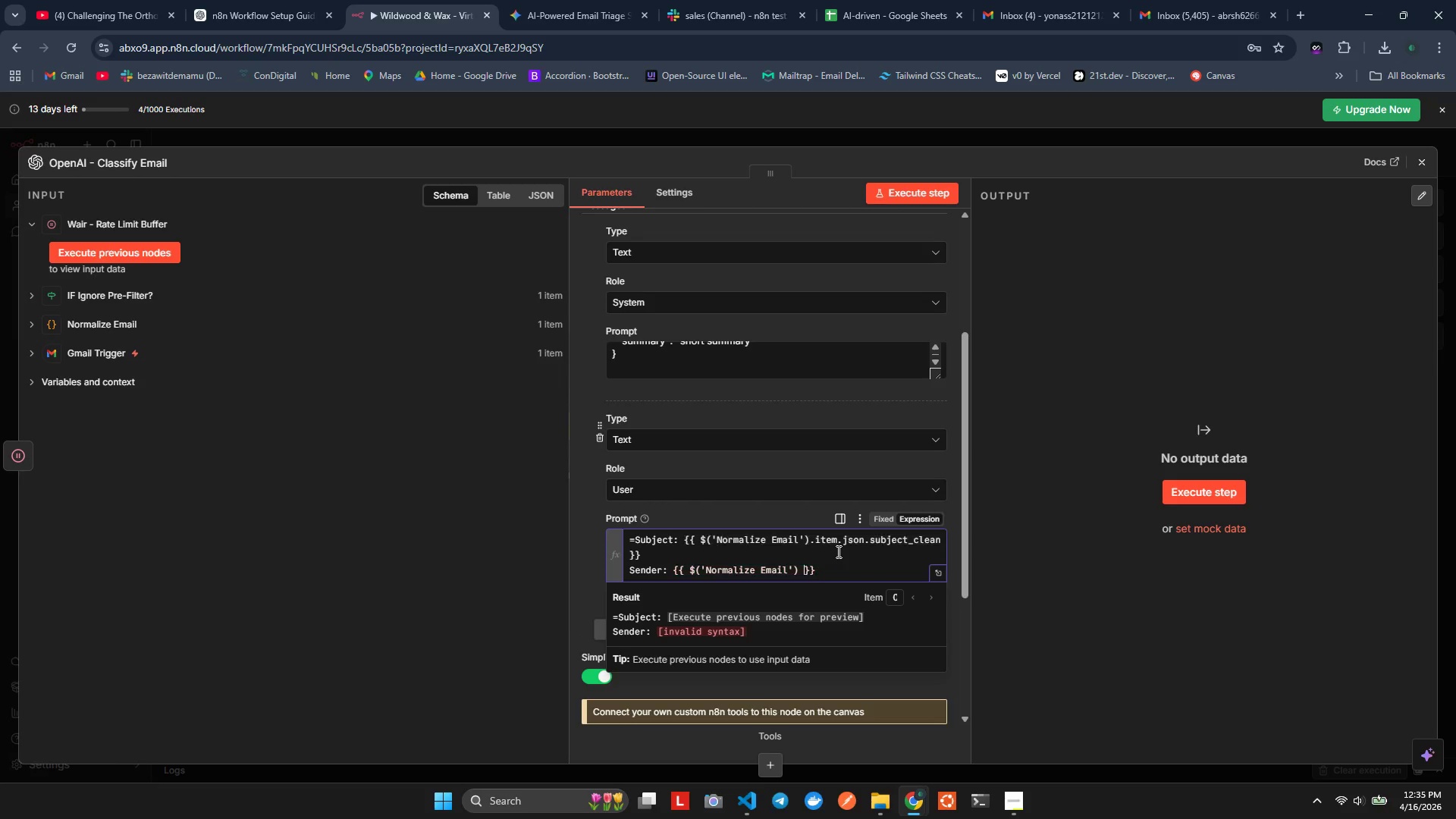 
key(Backspace)
 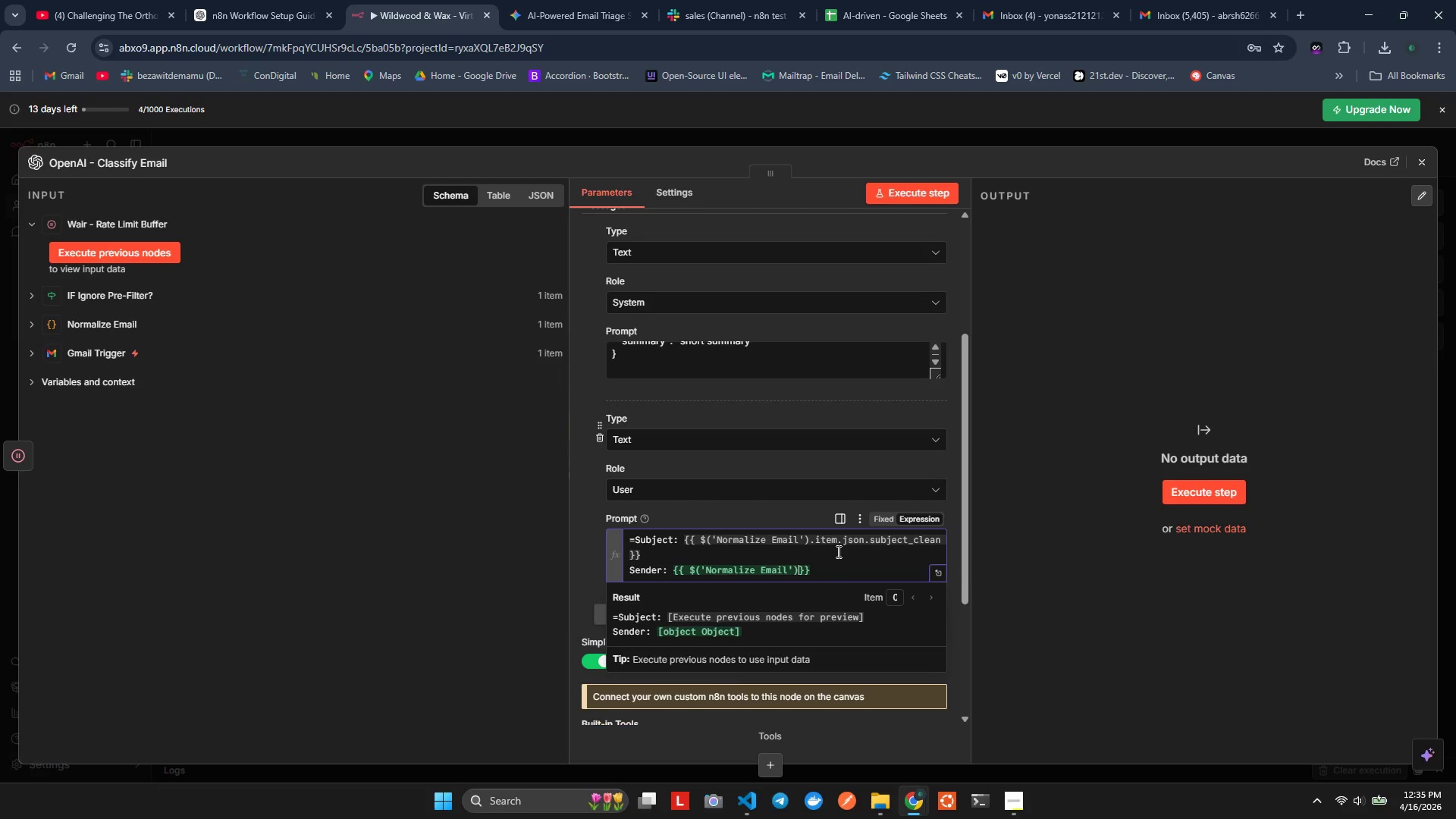 
key(Period)
 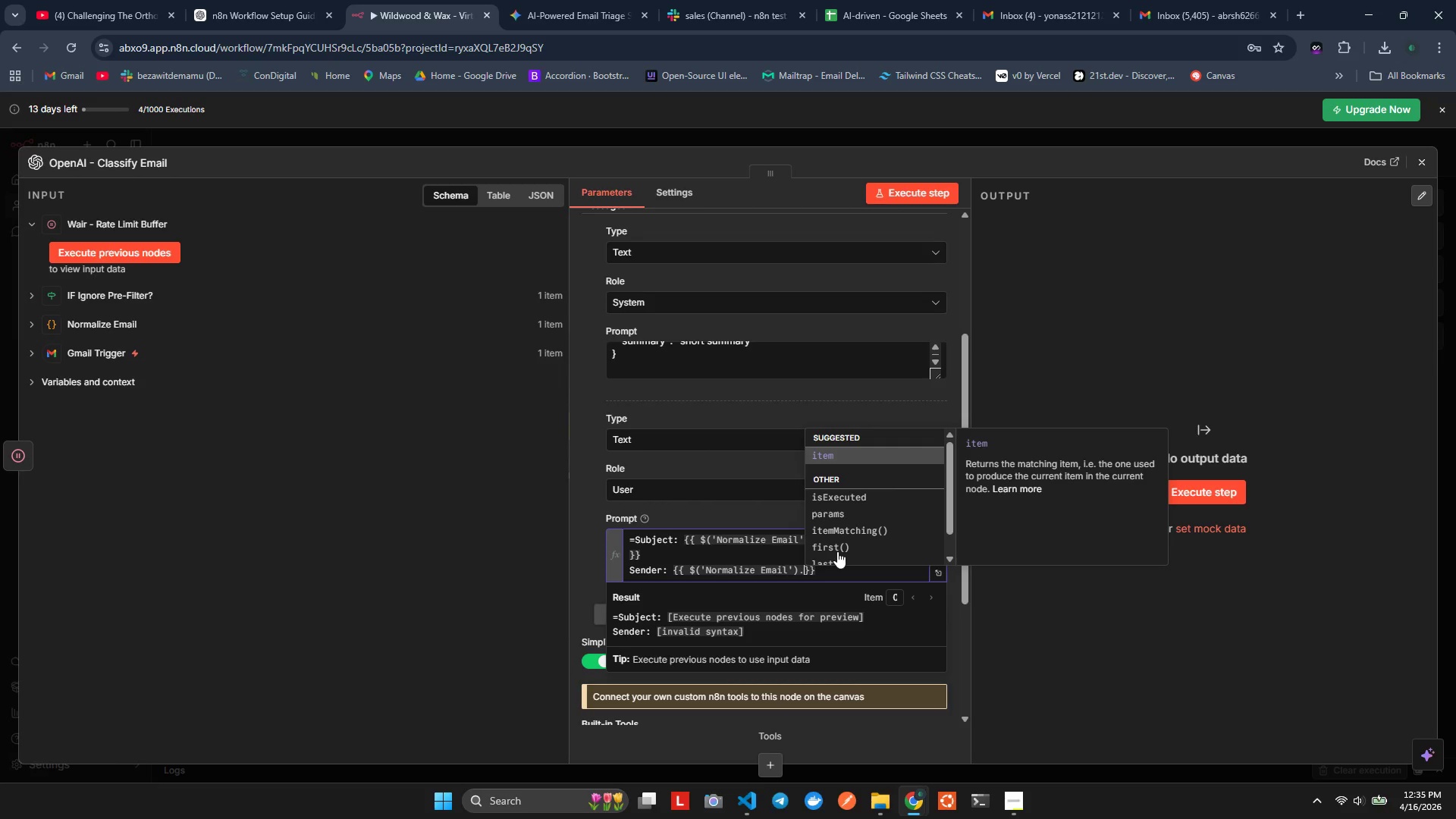 
key(Space)
 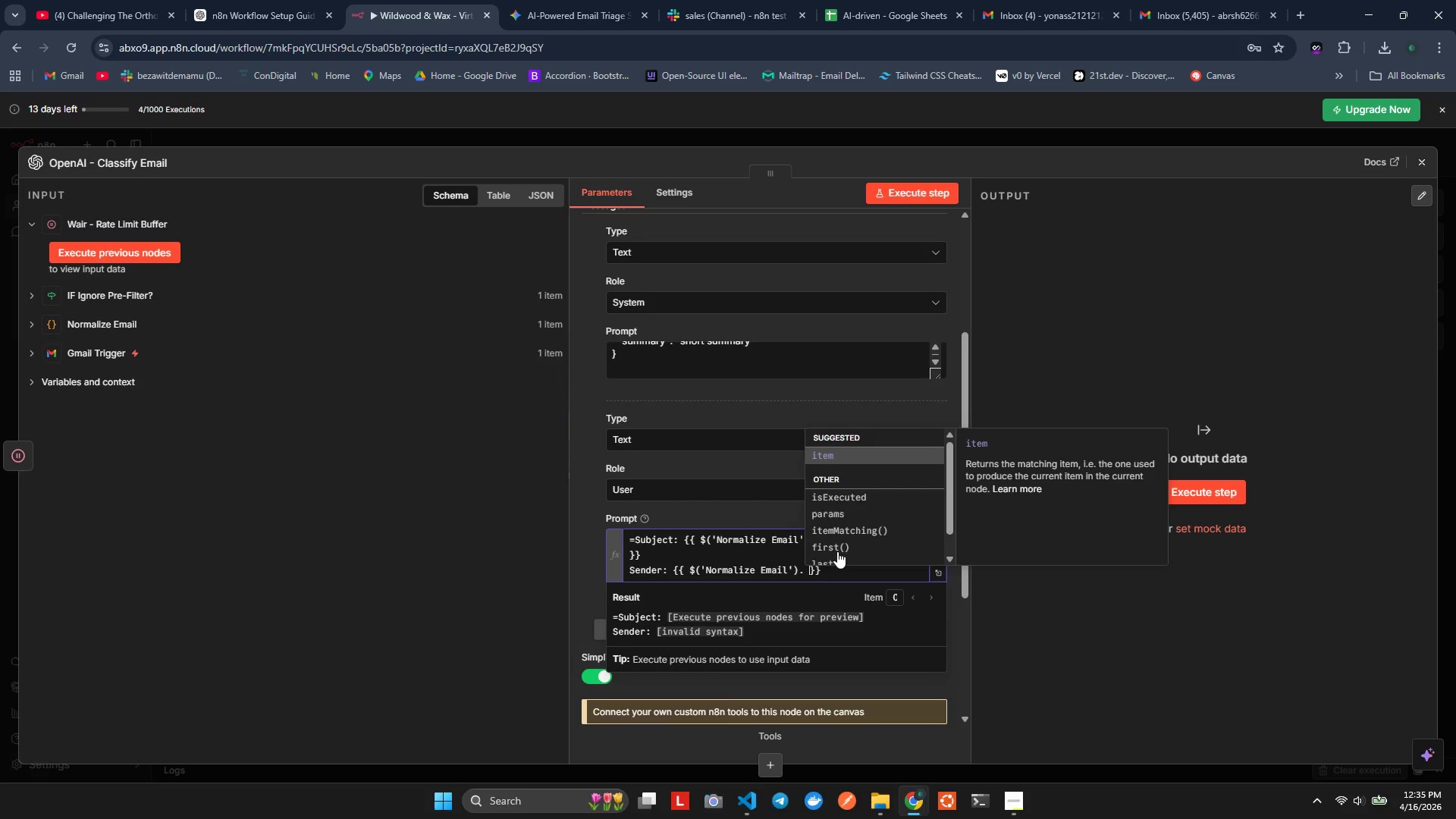 
key(ArrowLeft)
 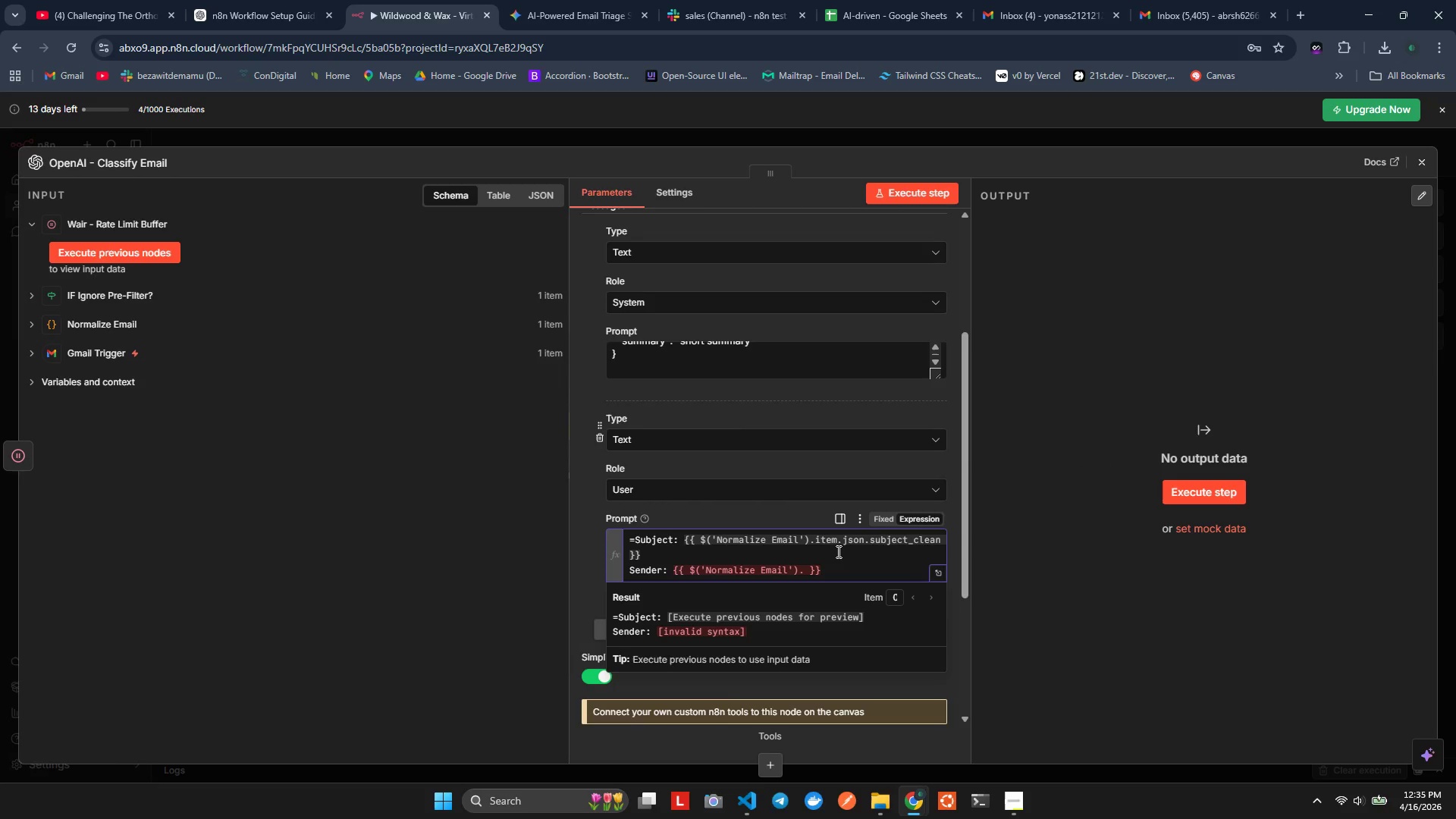 
key(Control+ControlLeft)
 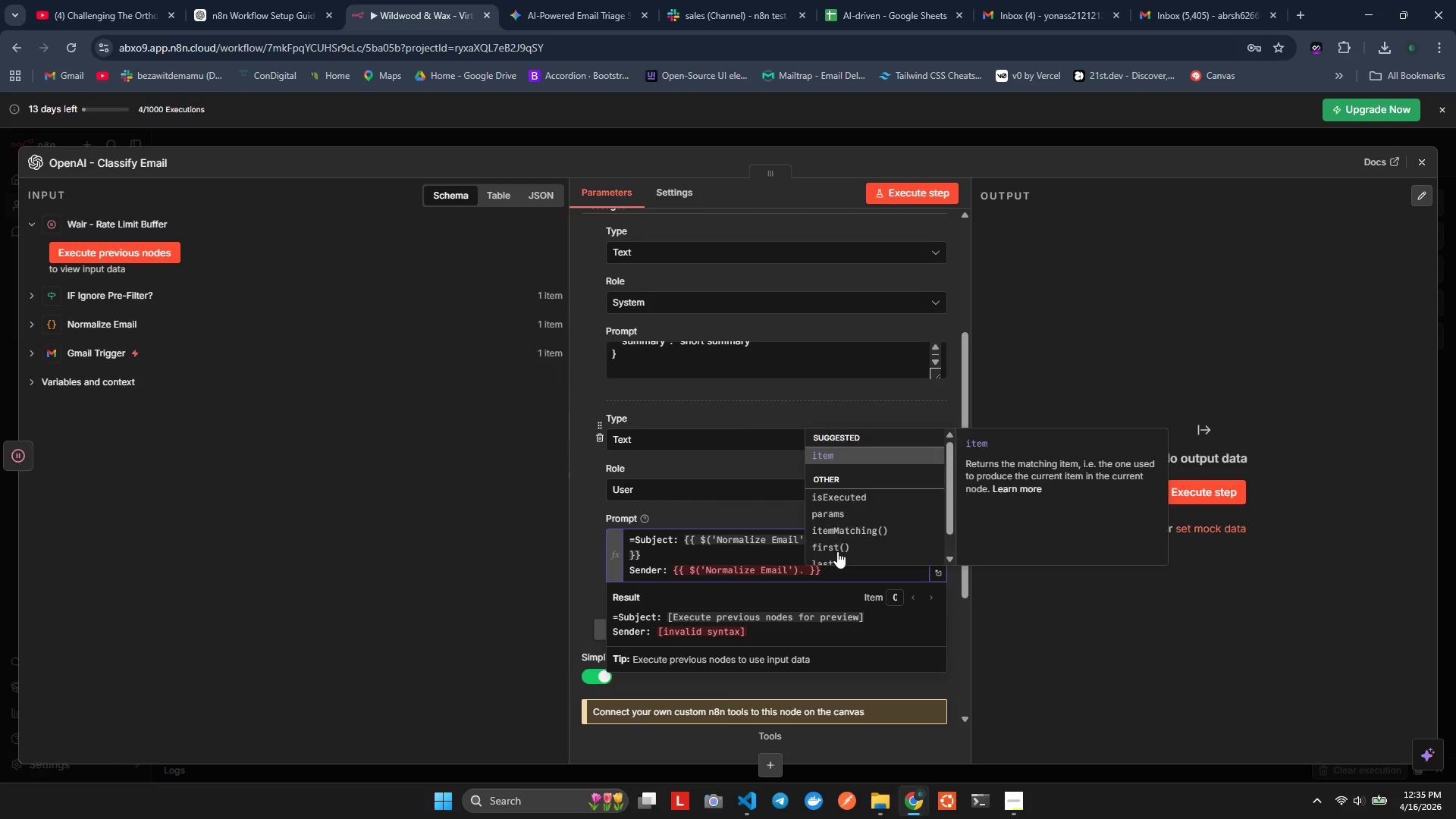 
key(Control+Space)
 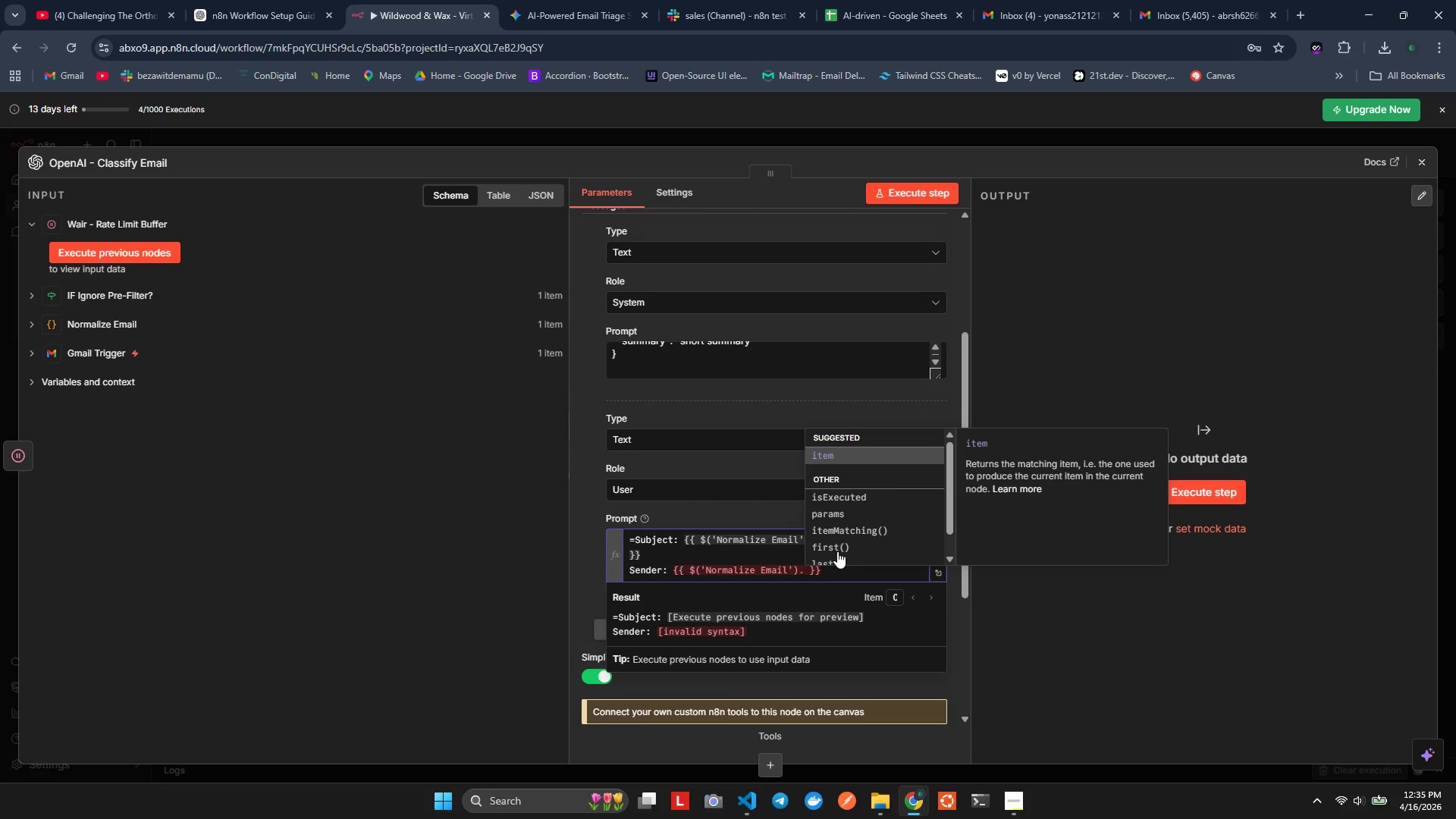 
key(Enter)
 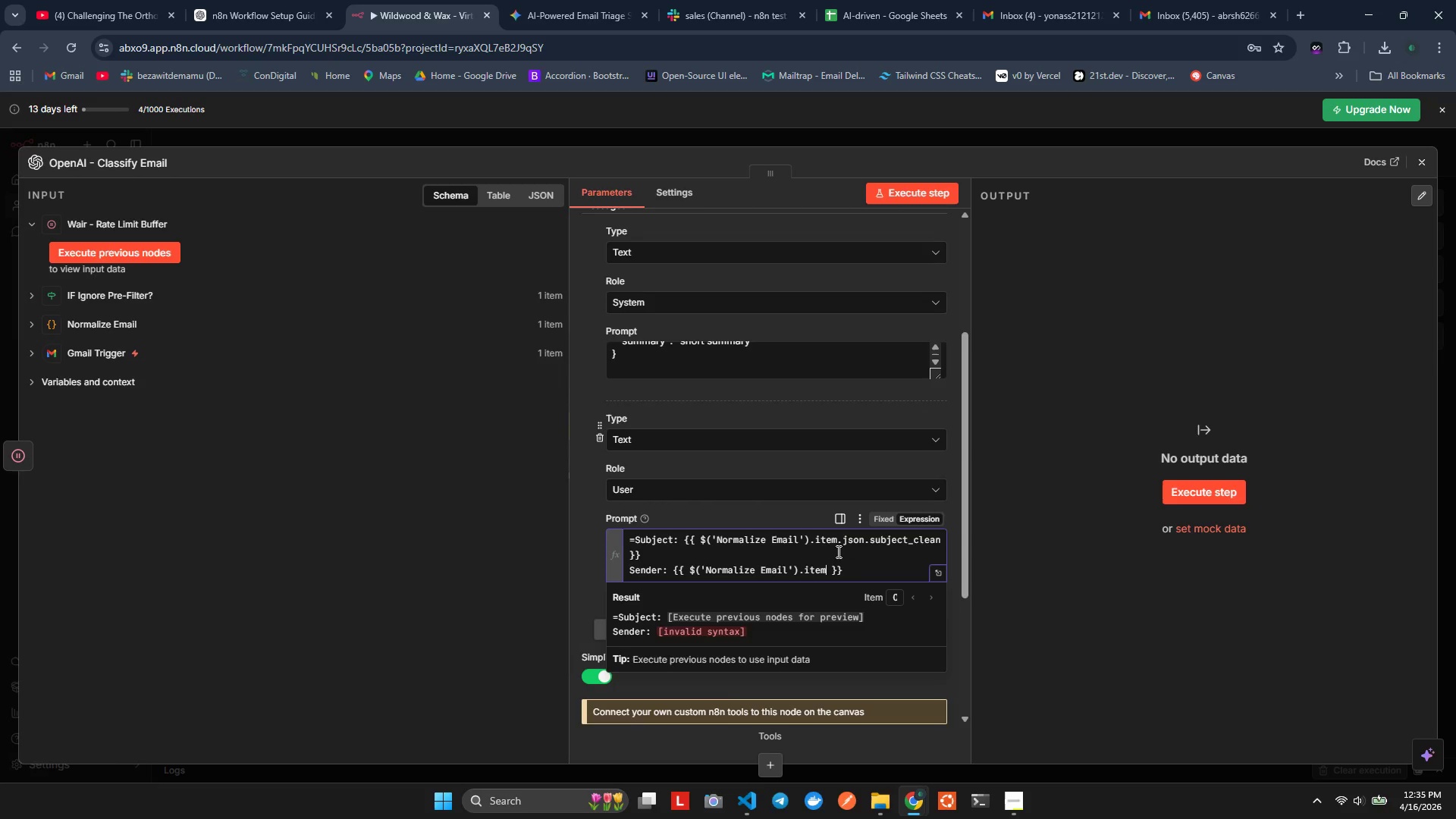 
key(Period)
 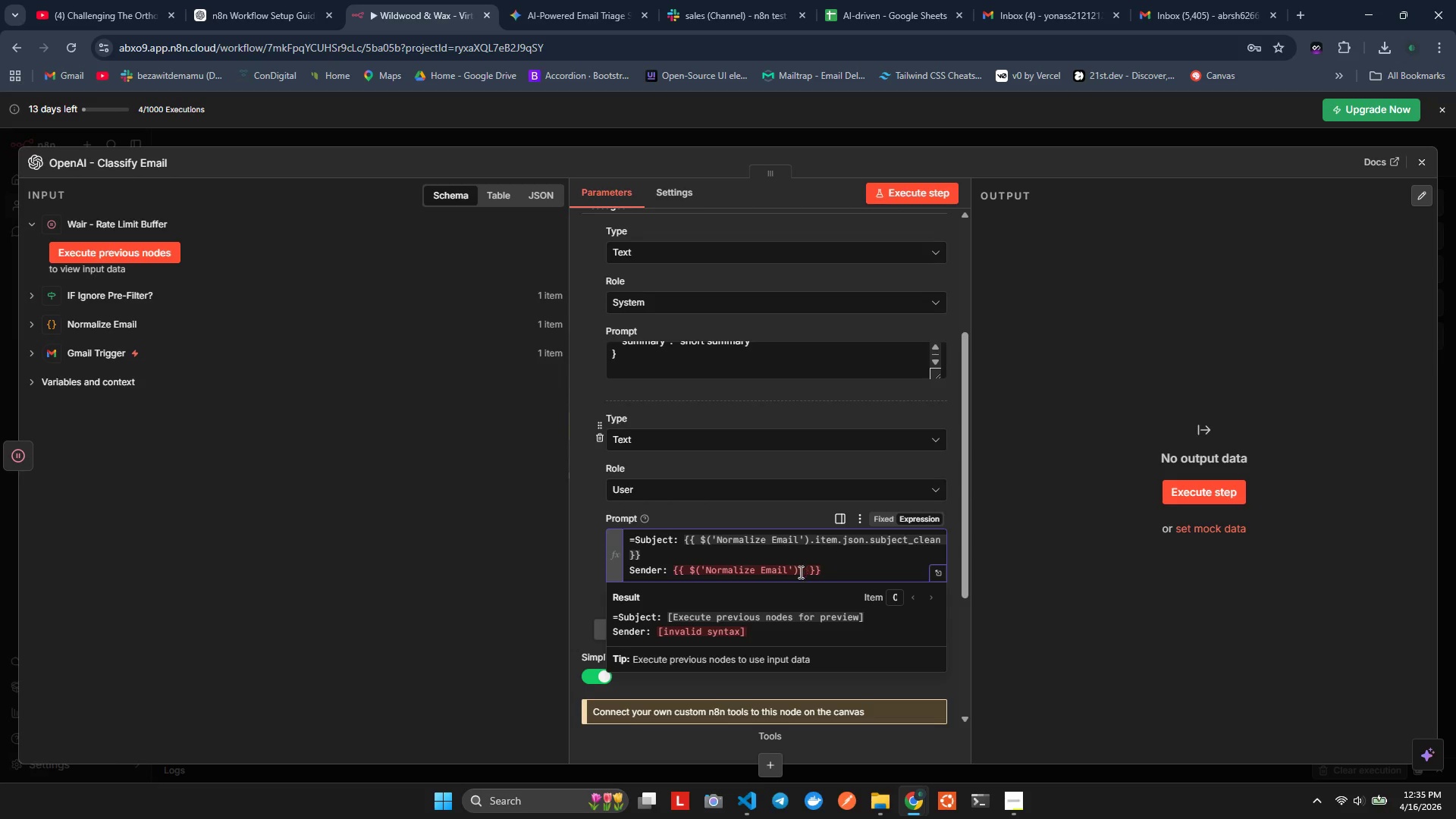 
key(Control+Z)
 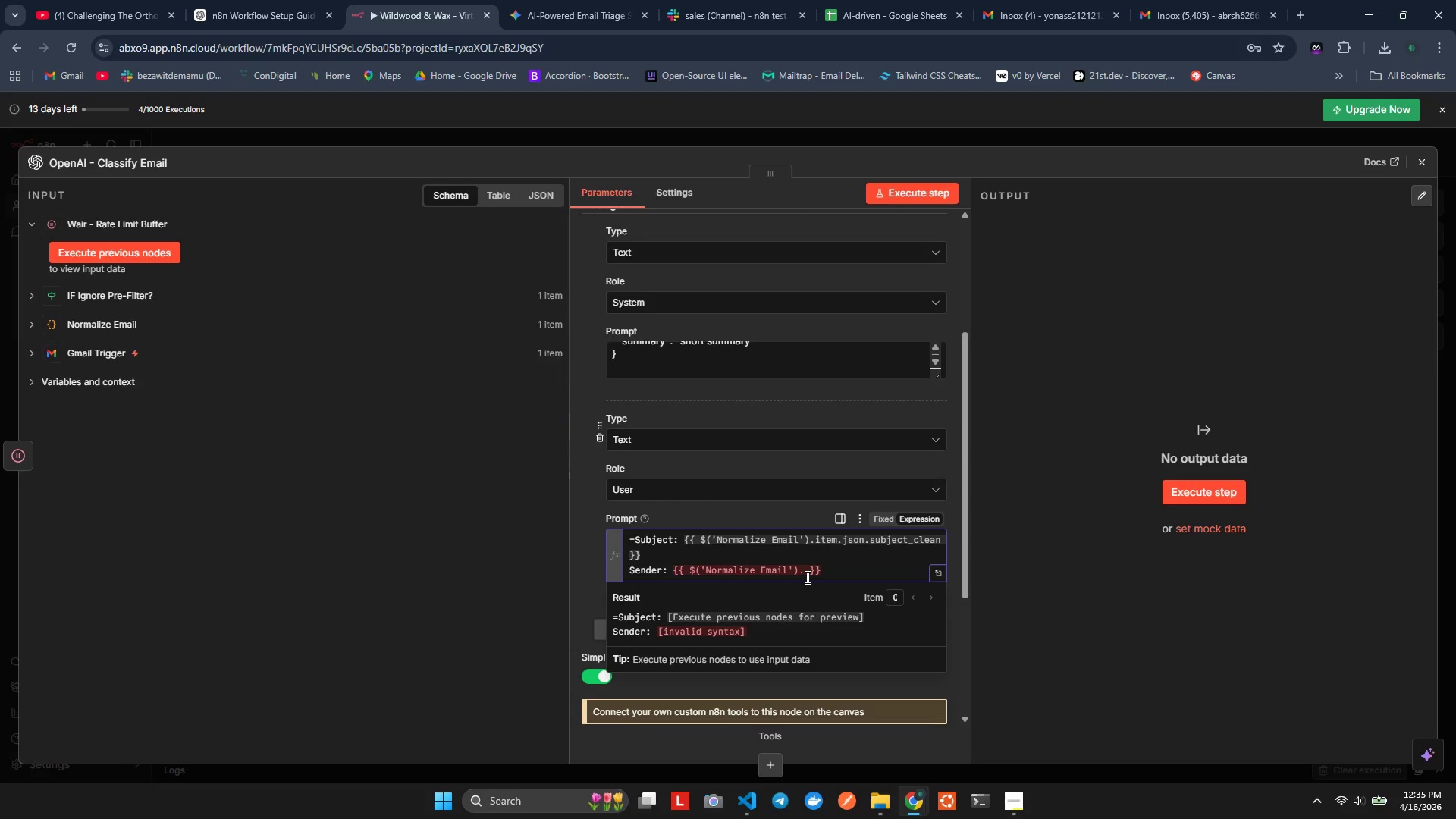 
key(I)
 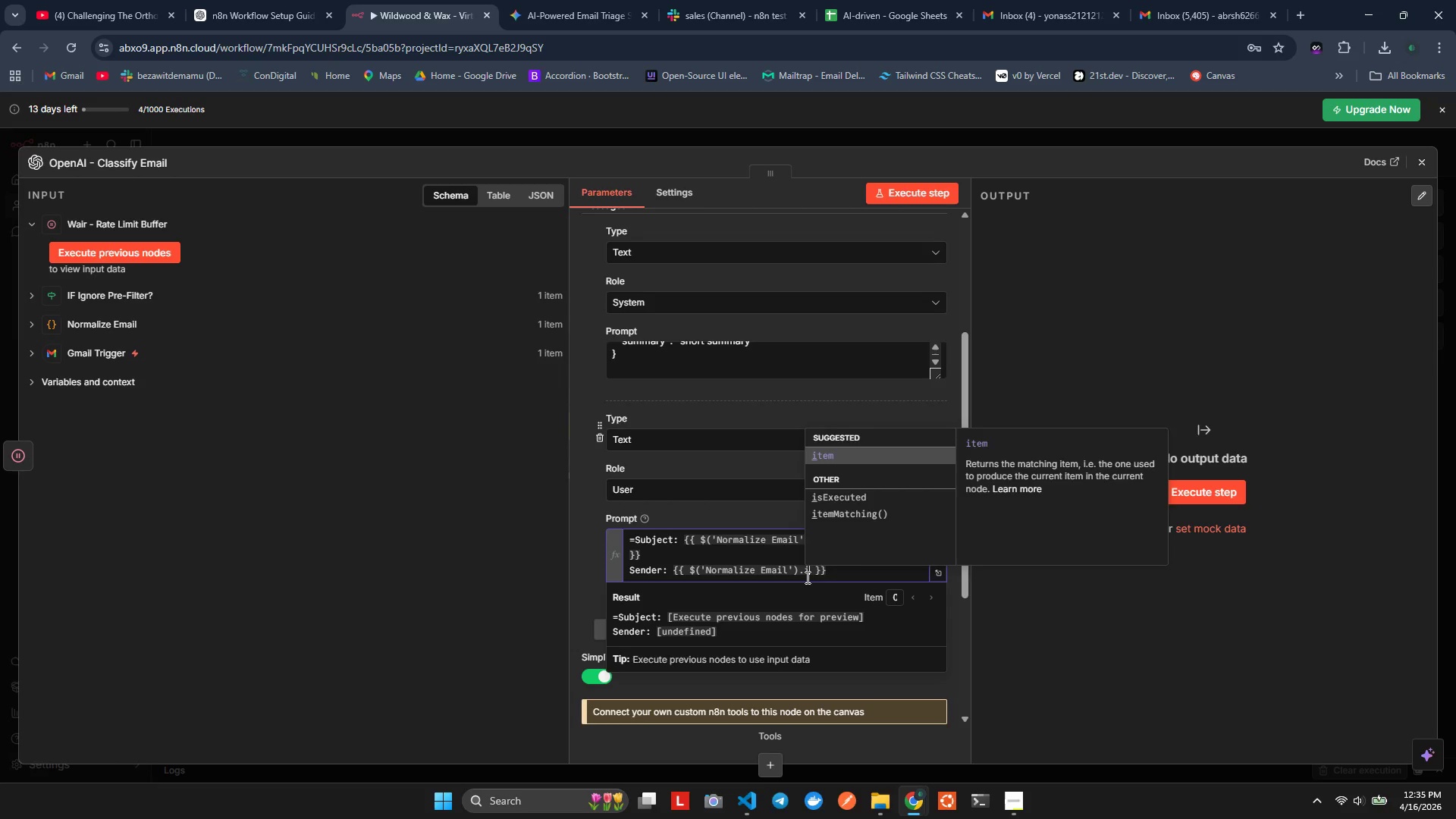 
key(Enter)
 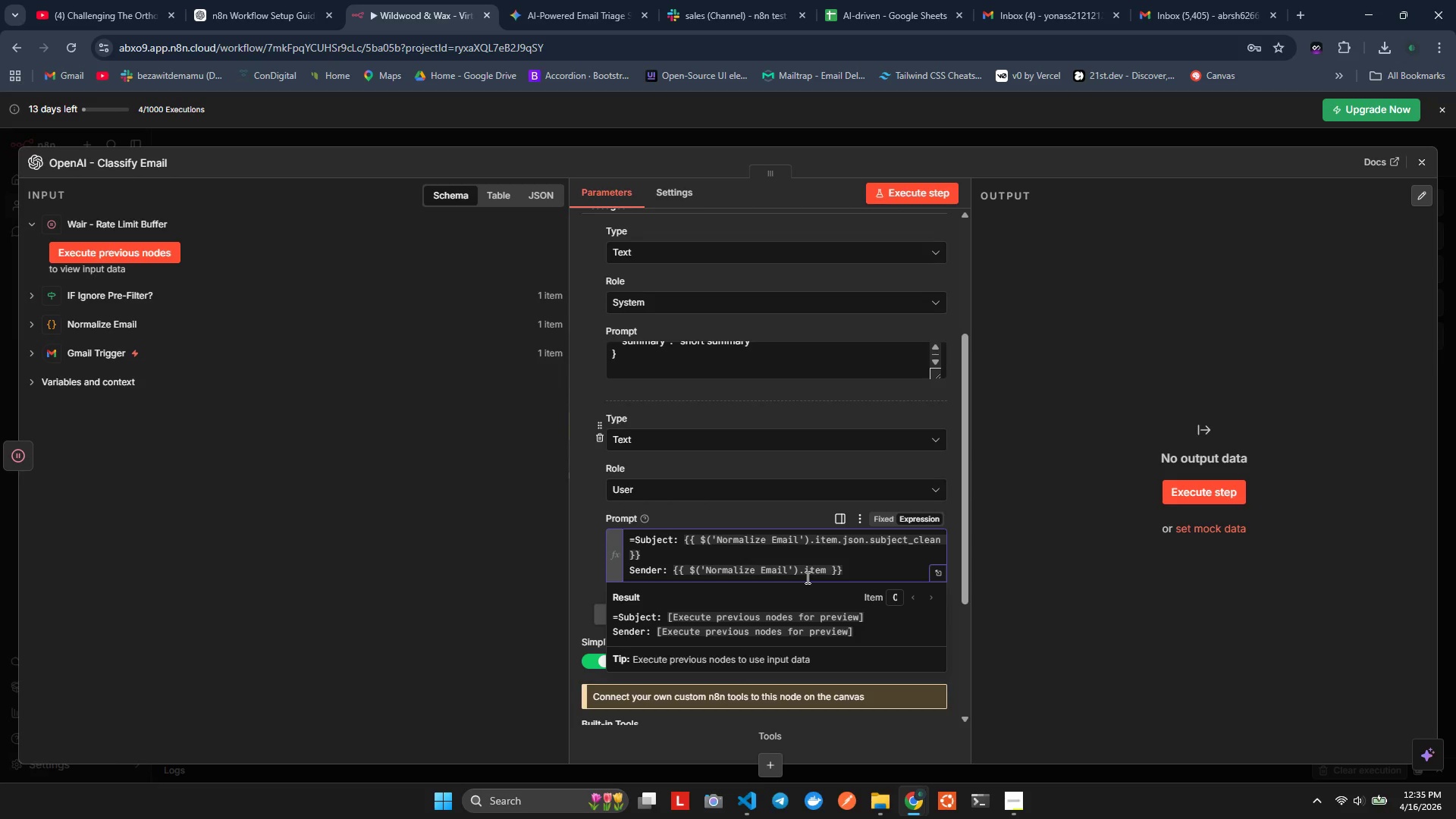 
type(.son.sederEm)
key(Backspace)
key(Backspace)
type())
key(Backspace)
type(_email)
 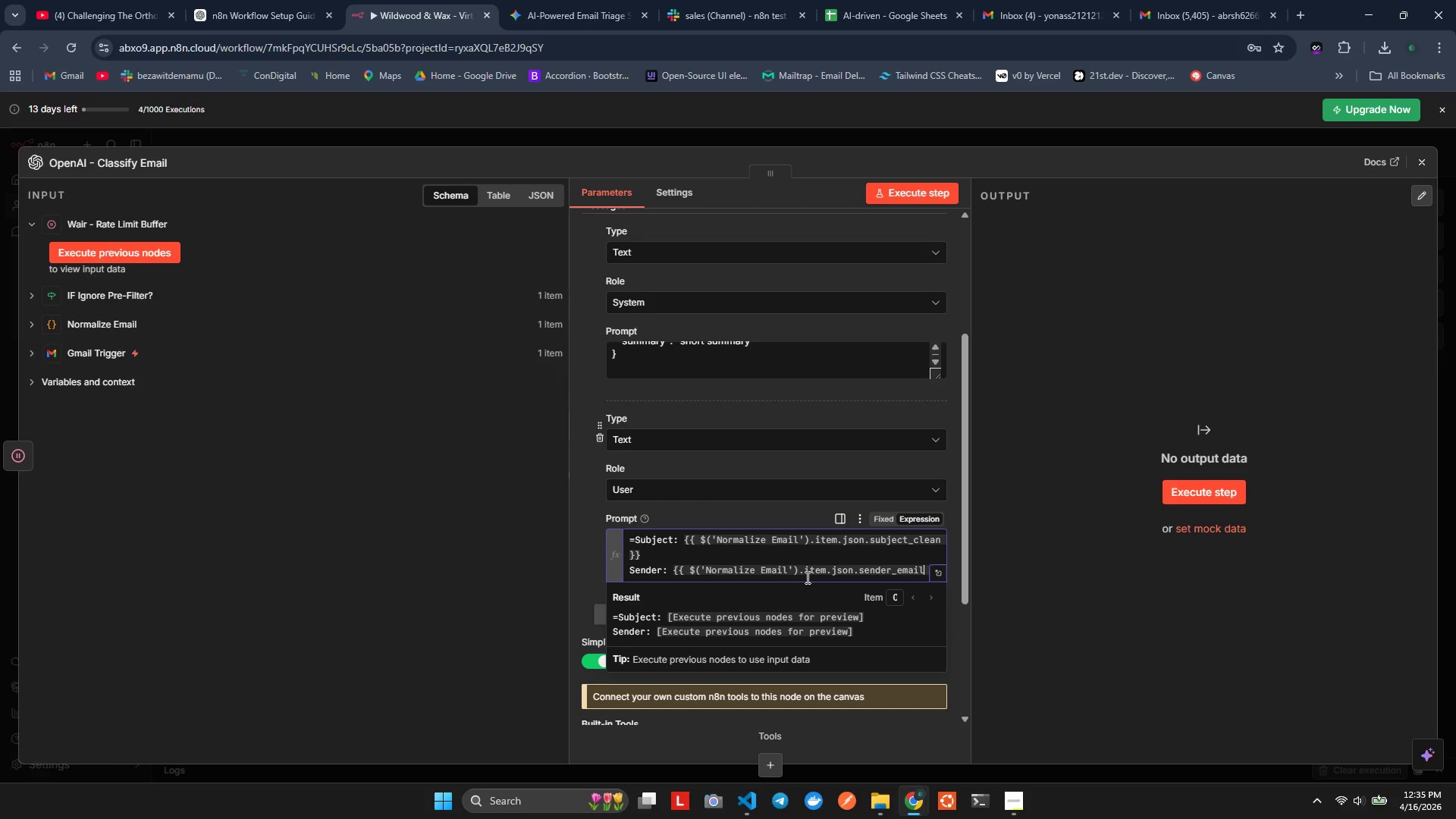 
hold_key(key=J, duration=0.31)
 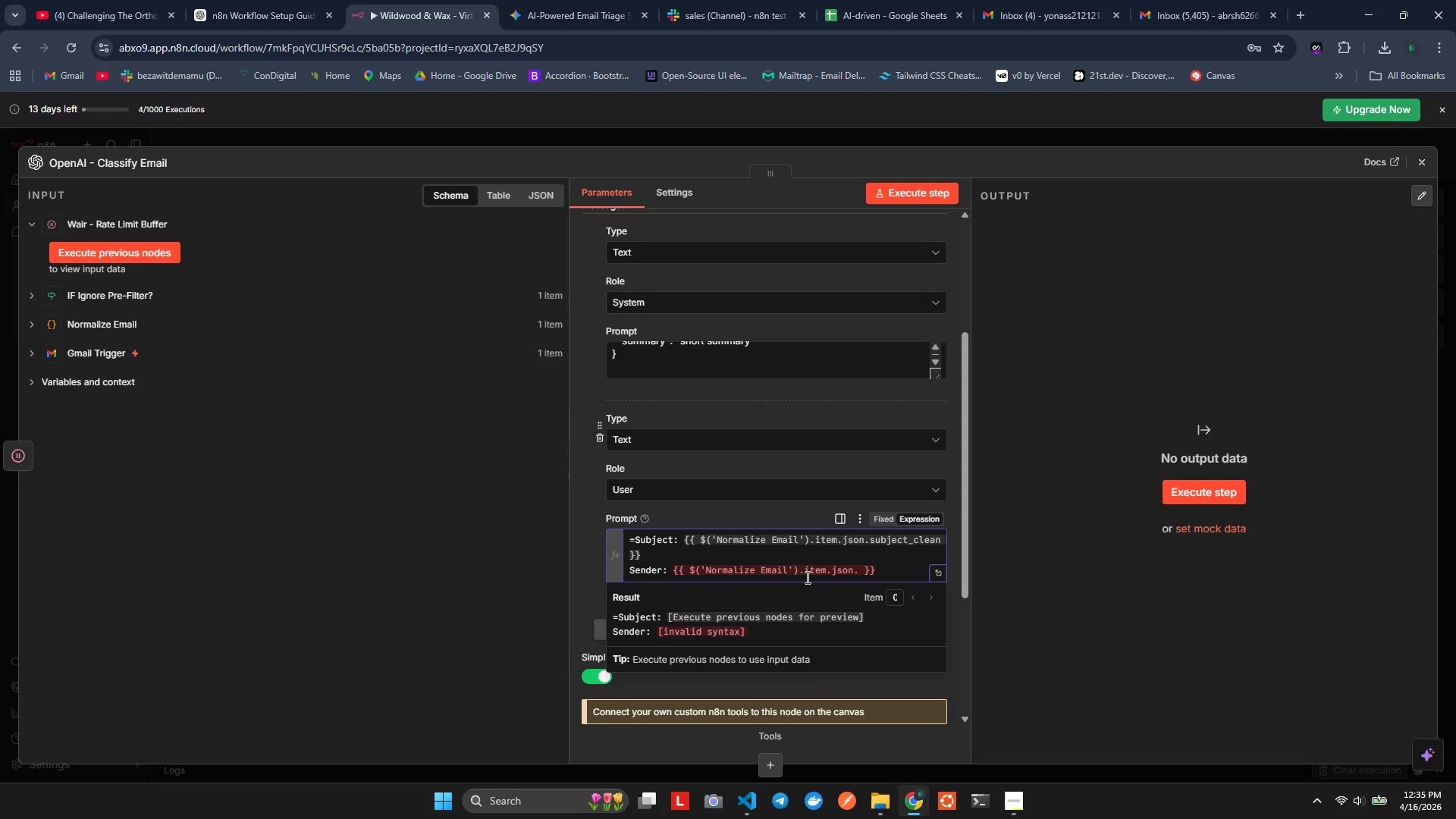 
key(ArrowRight)
 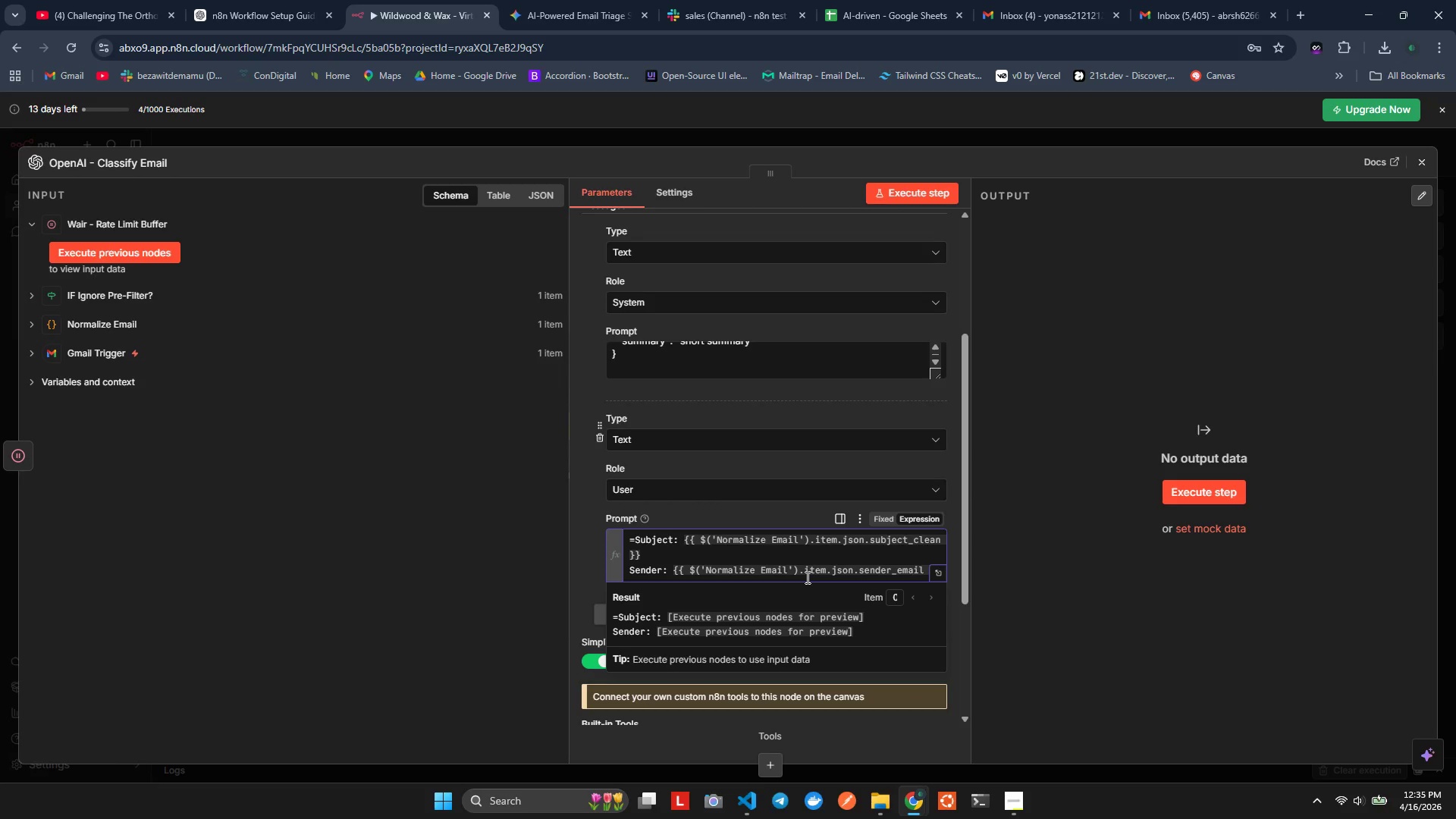 
key(ArrowRight)
 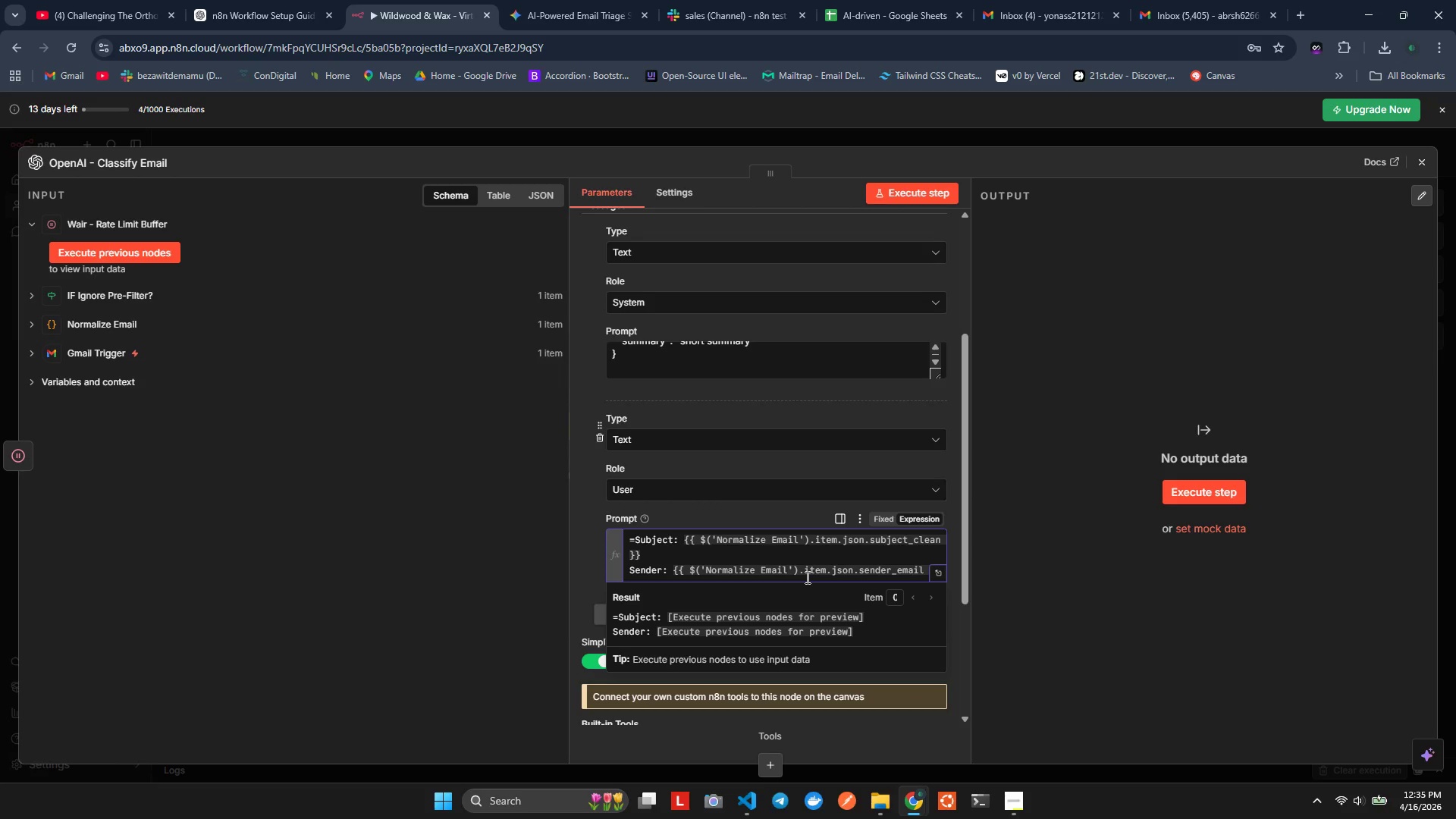 
key(ArrowRight)
 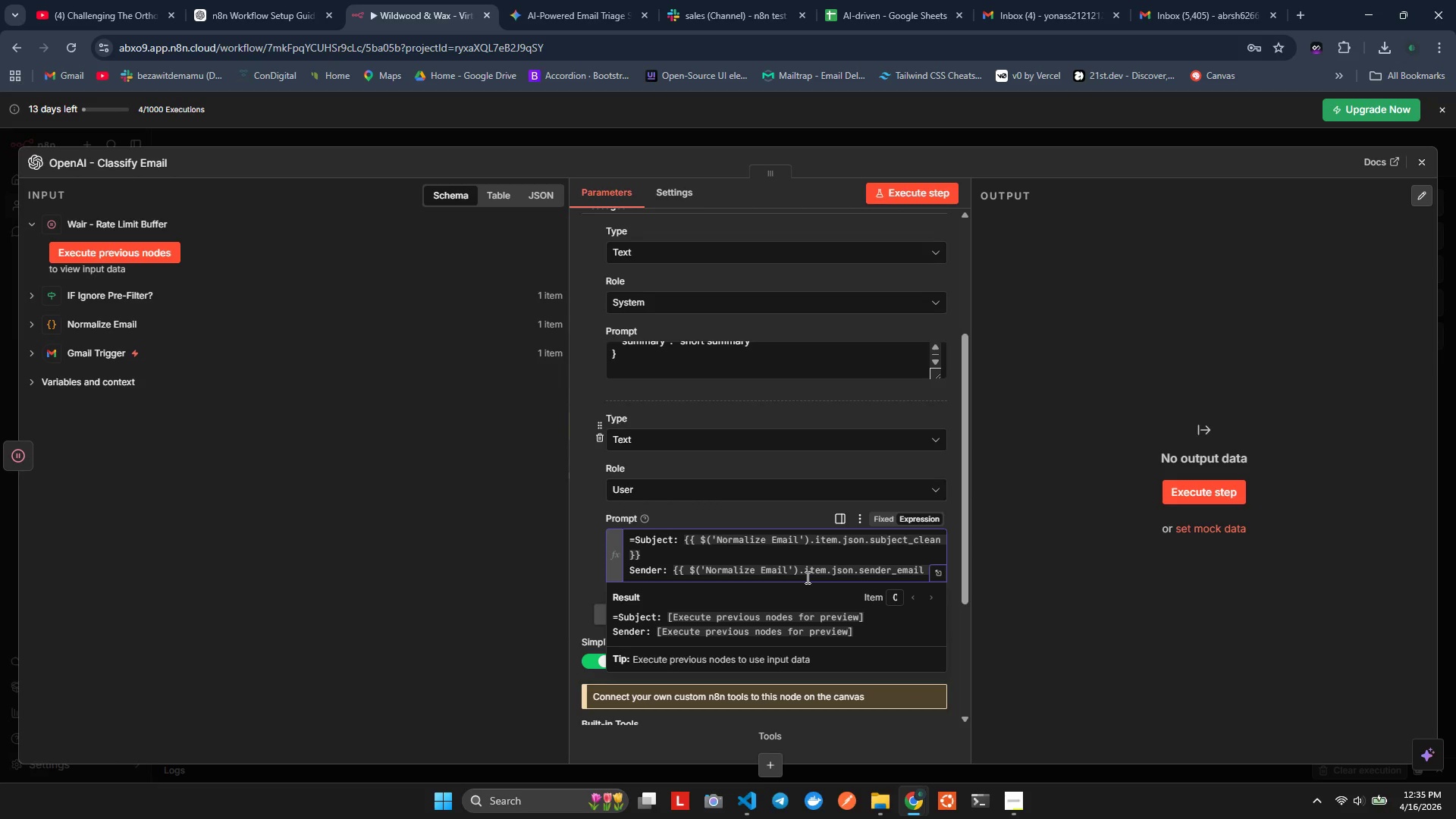 
key(ArrowRight)
 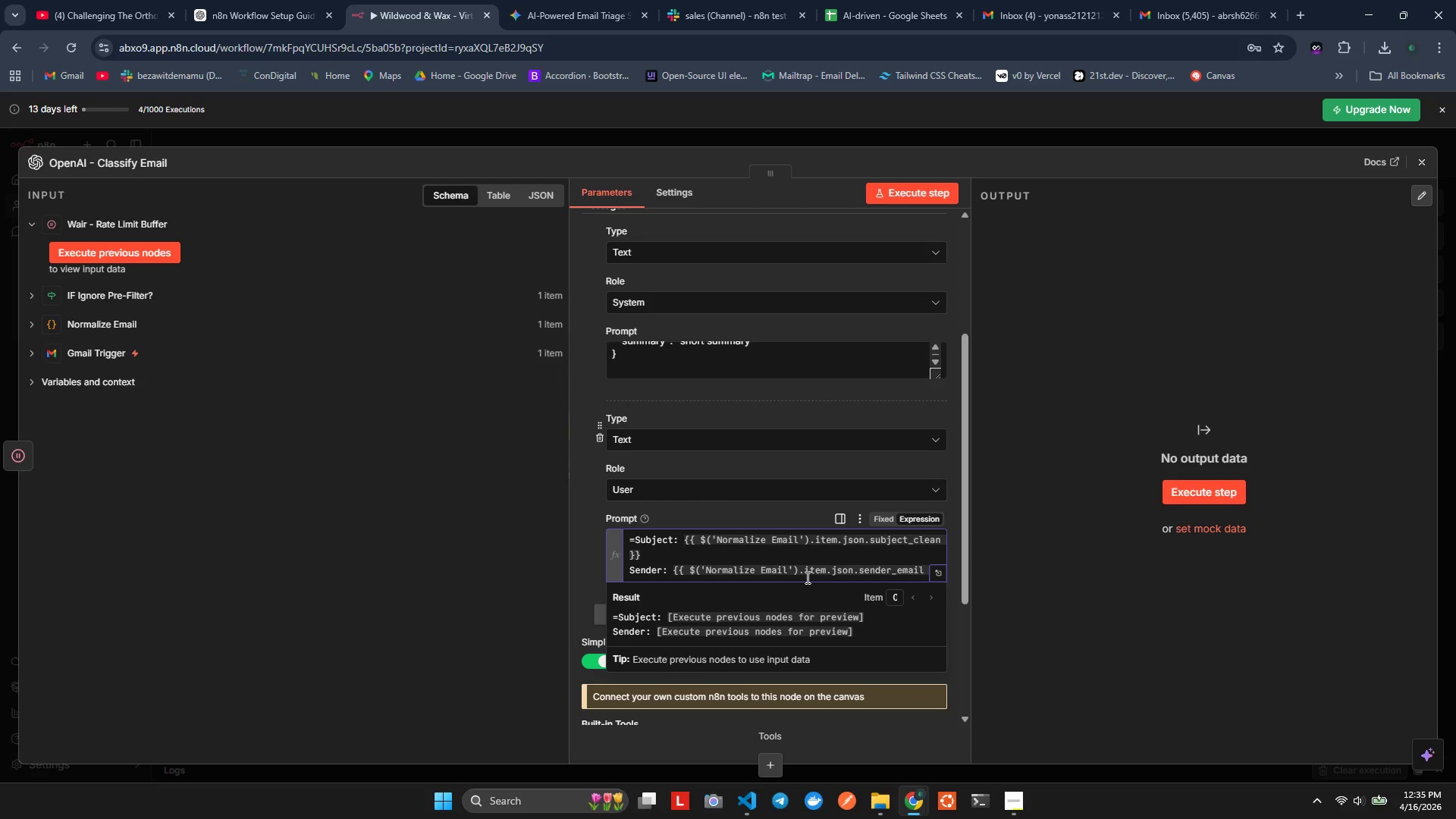 
key(ArrowDown)
 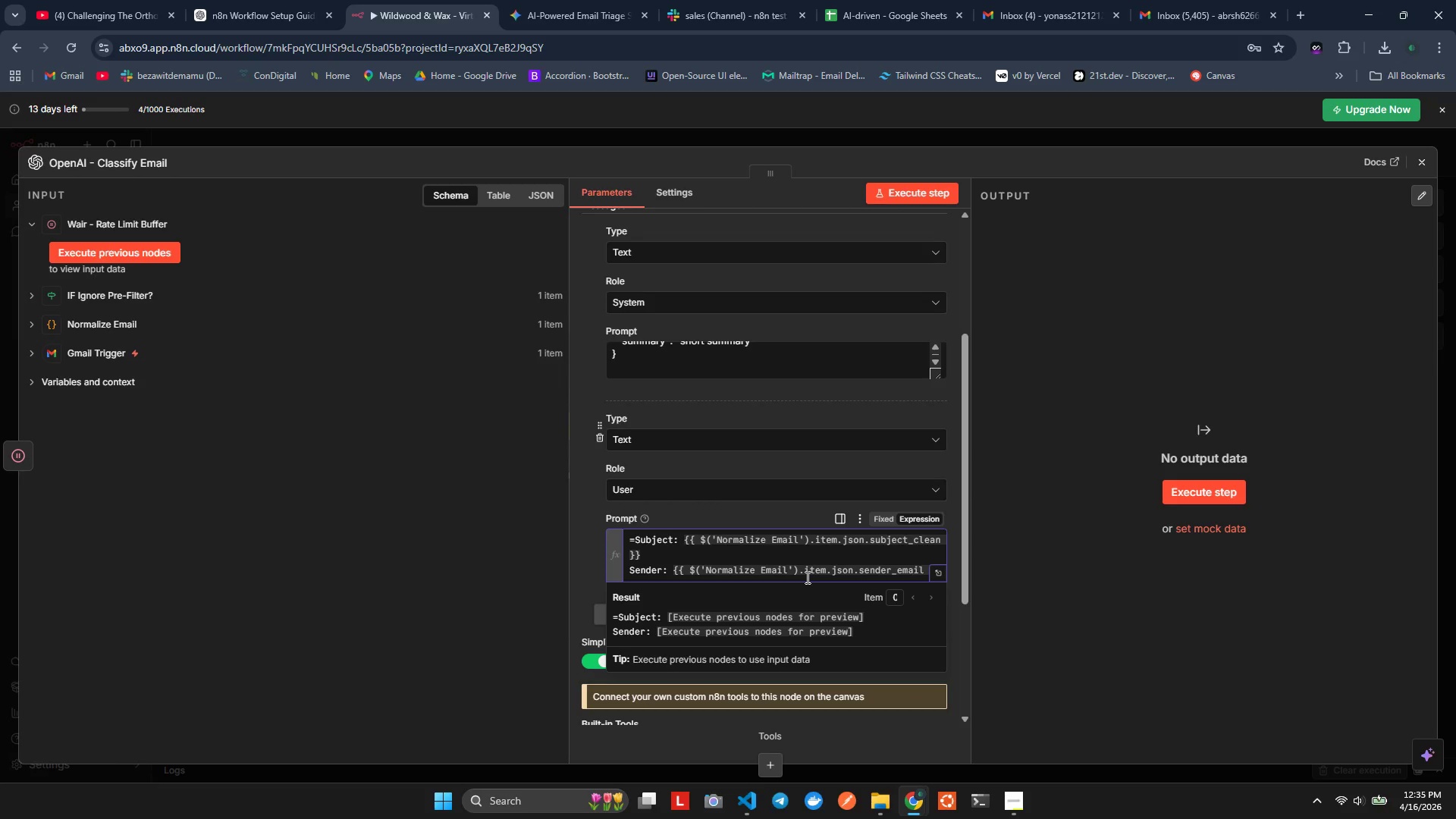 
key(ArrowDown)
 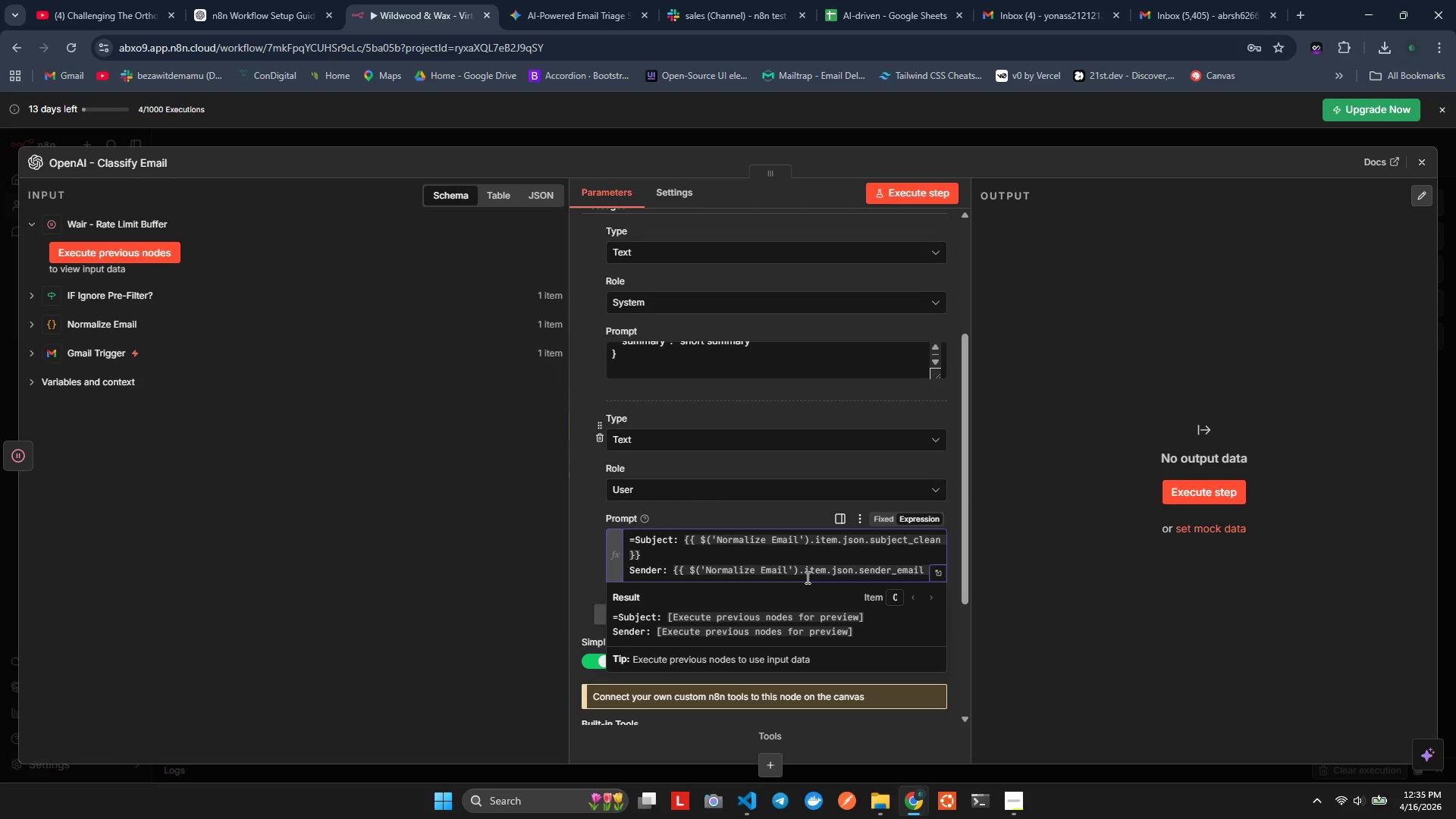 
key(ArrowDown)
 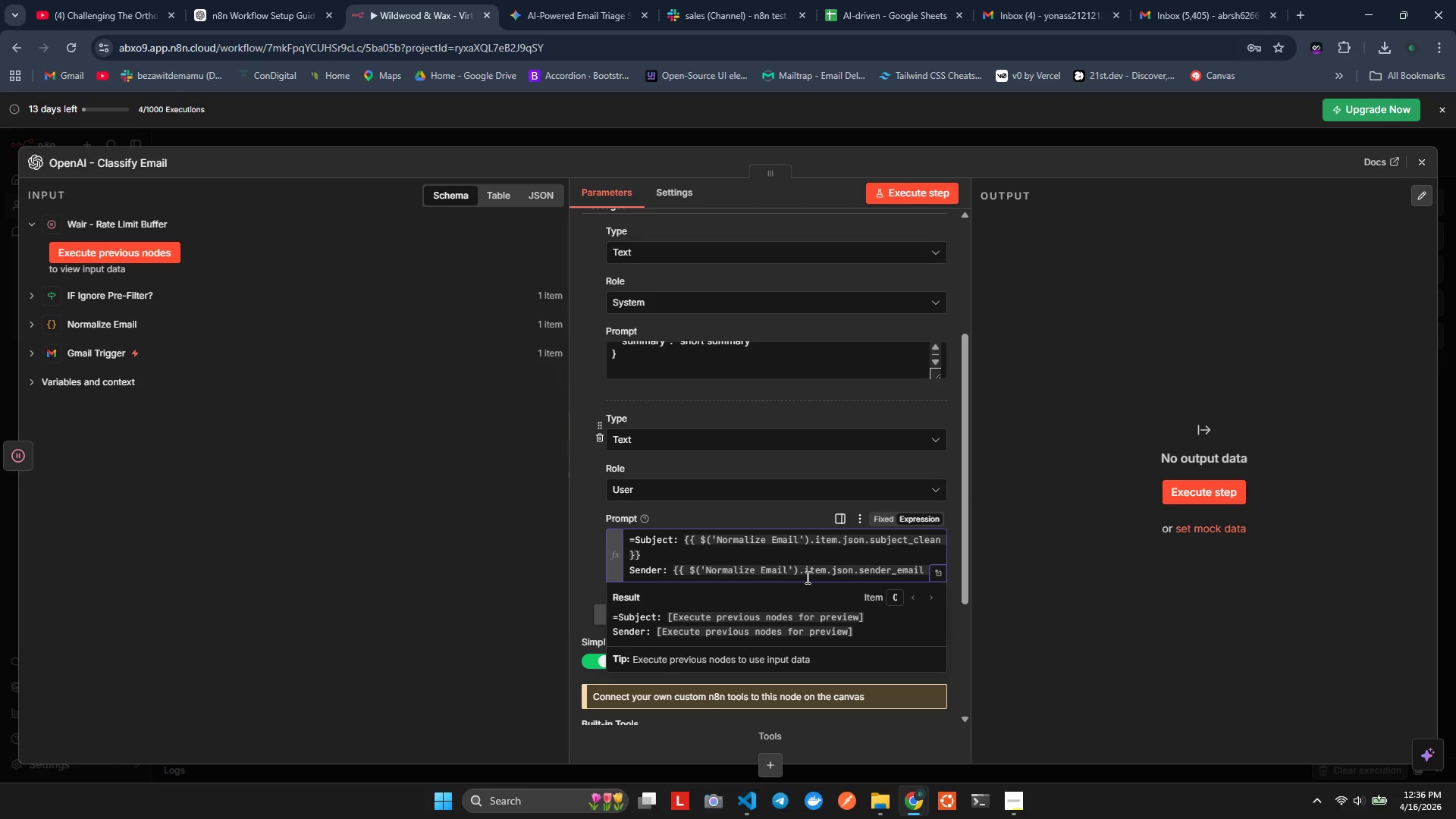 
left_click([806, 577])
 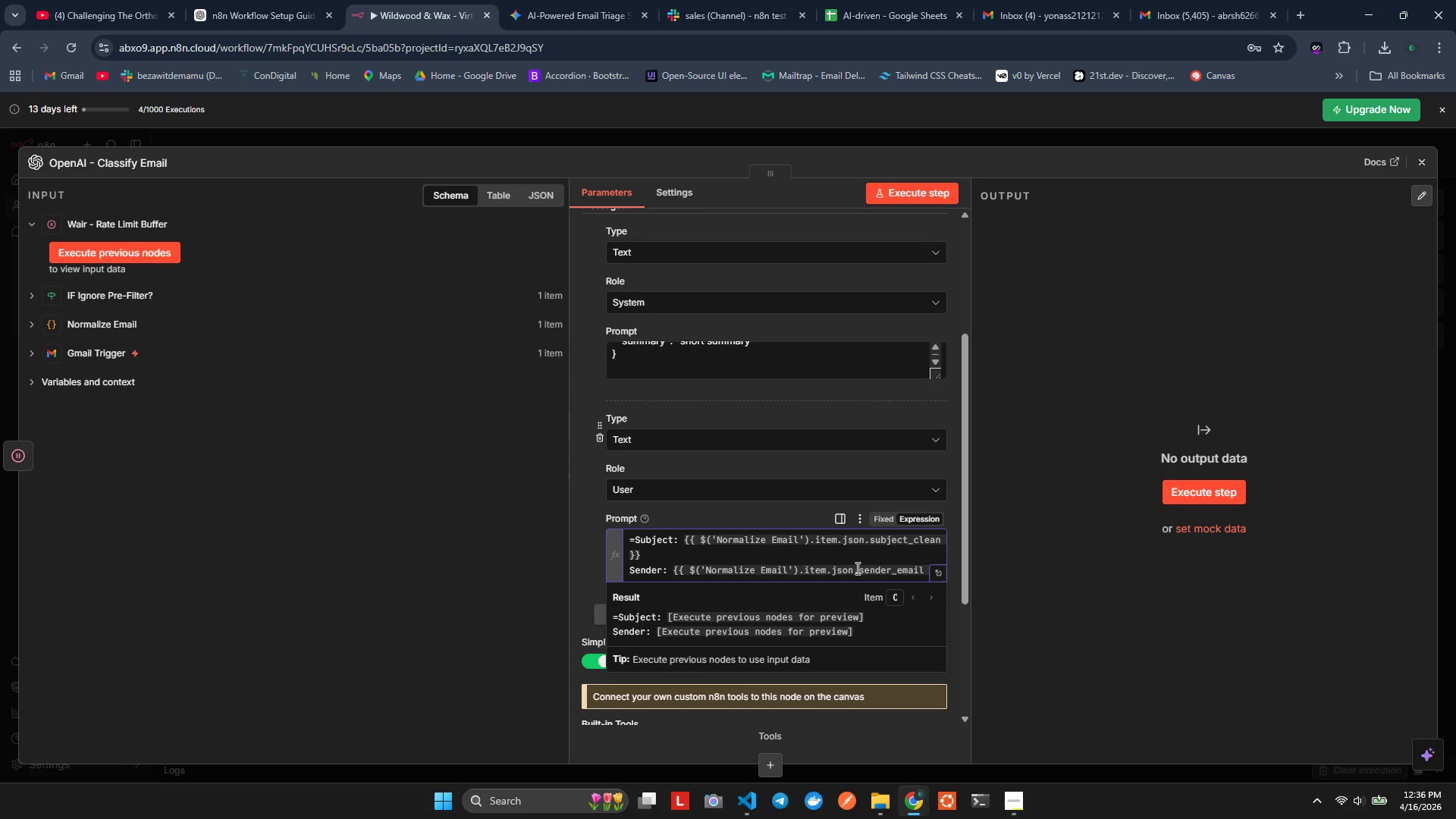 
left_click([856, 568])
 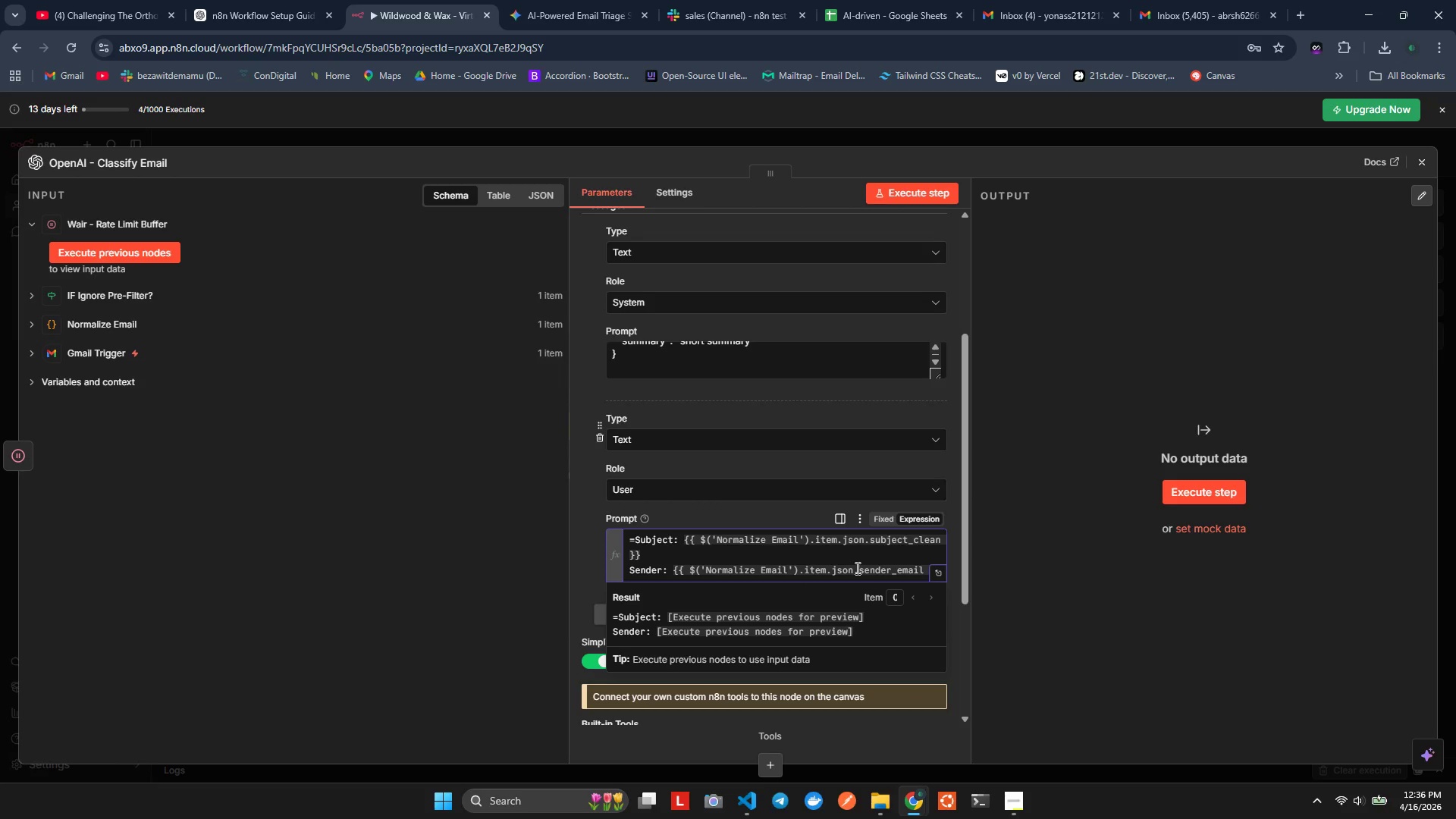 
key(ArrowDown)
 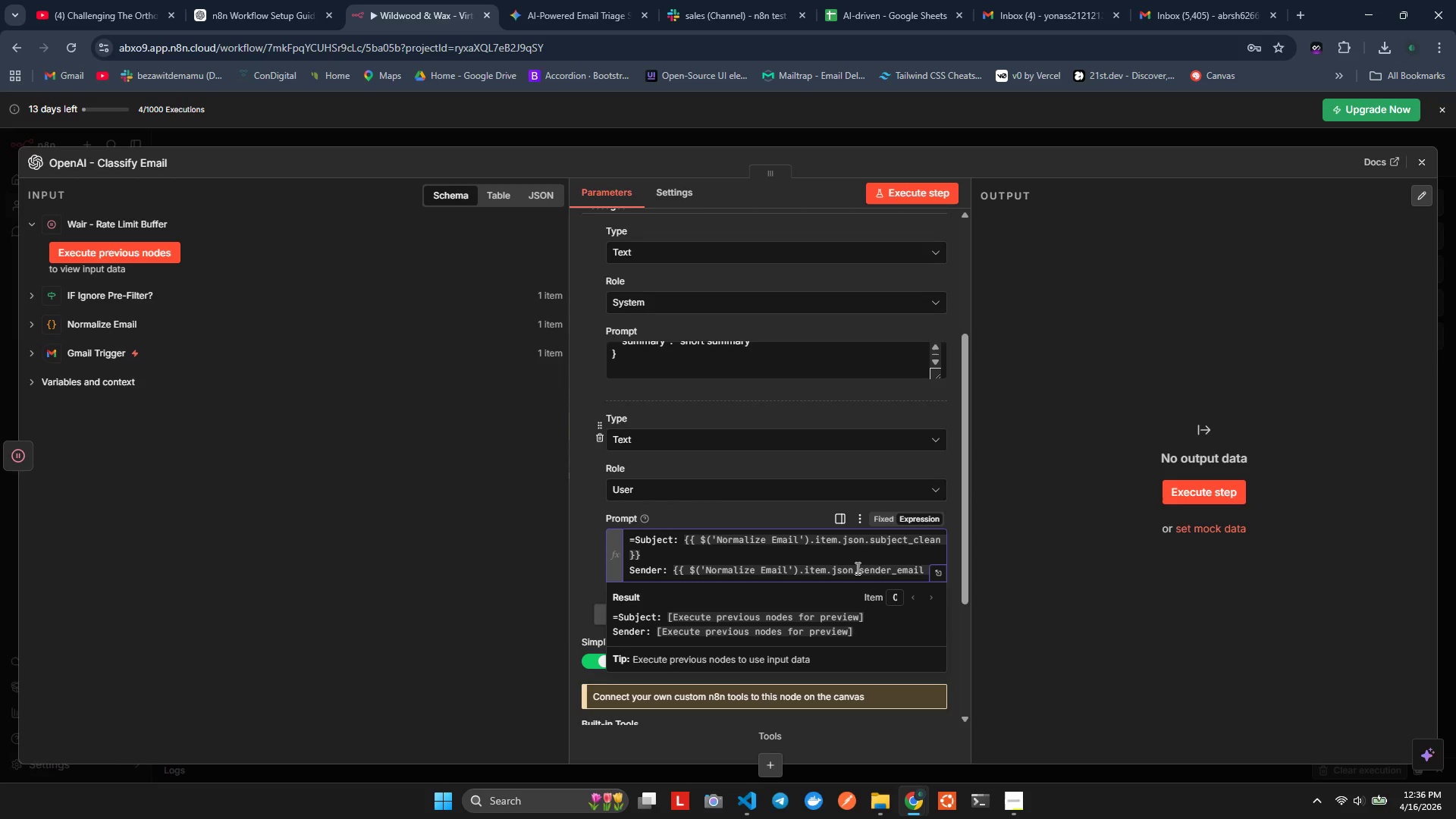 
key(ArrowDown)
 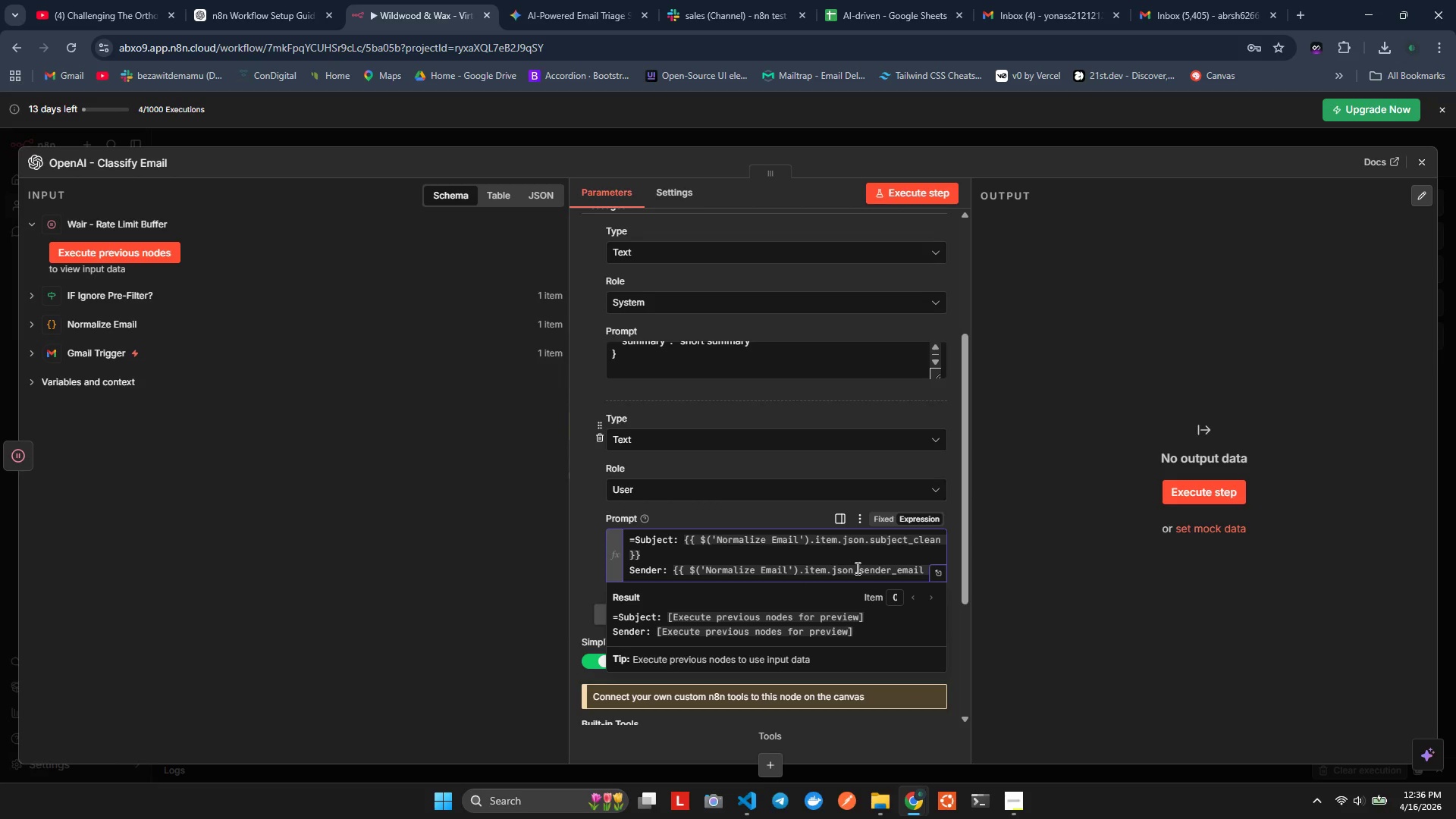 
key(ArrowDown)
 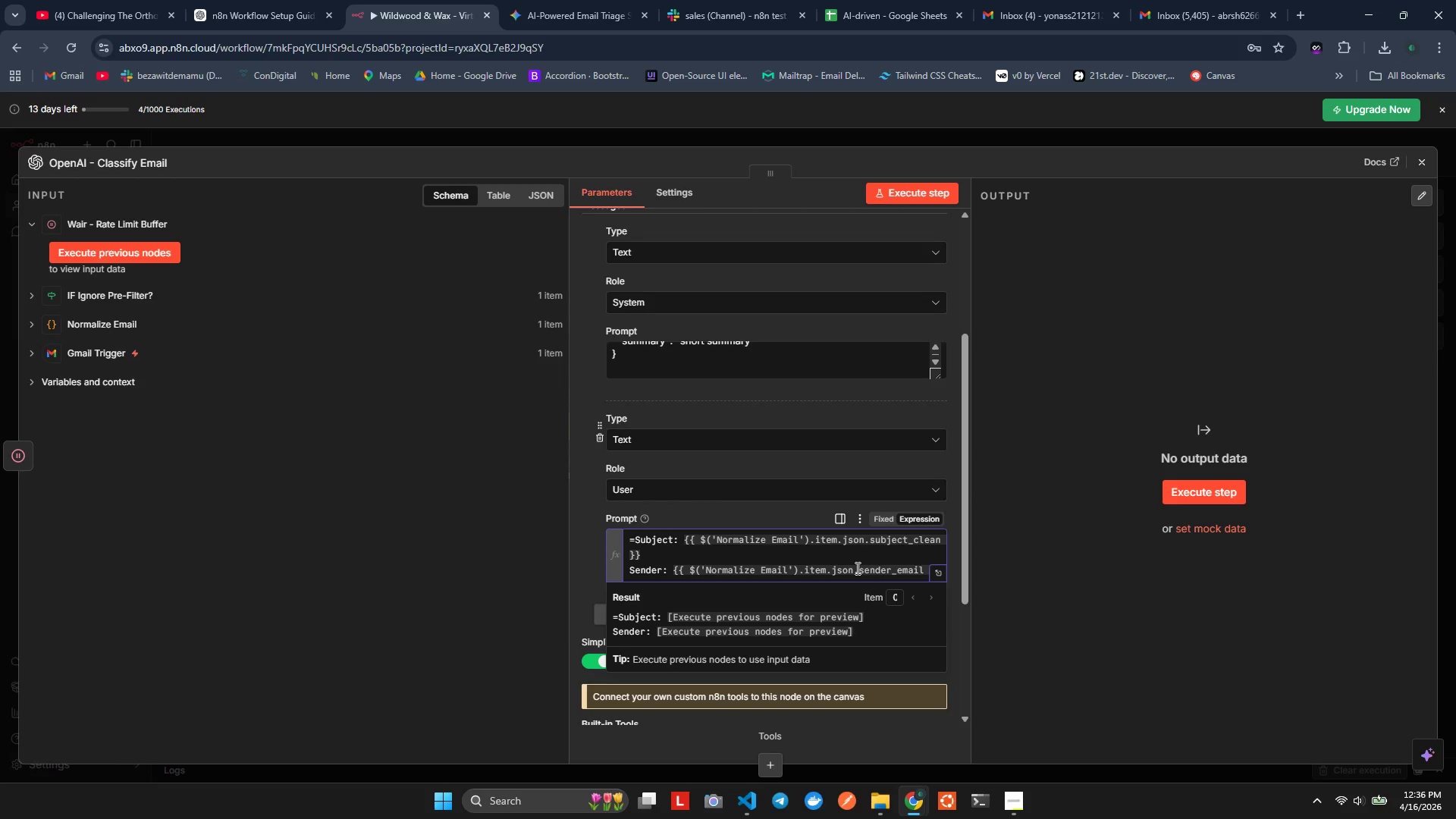 
hold_key(key=ArrowRight, duration=0.36)
 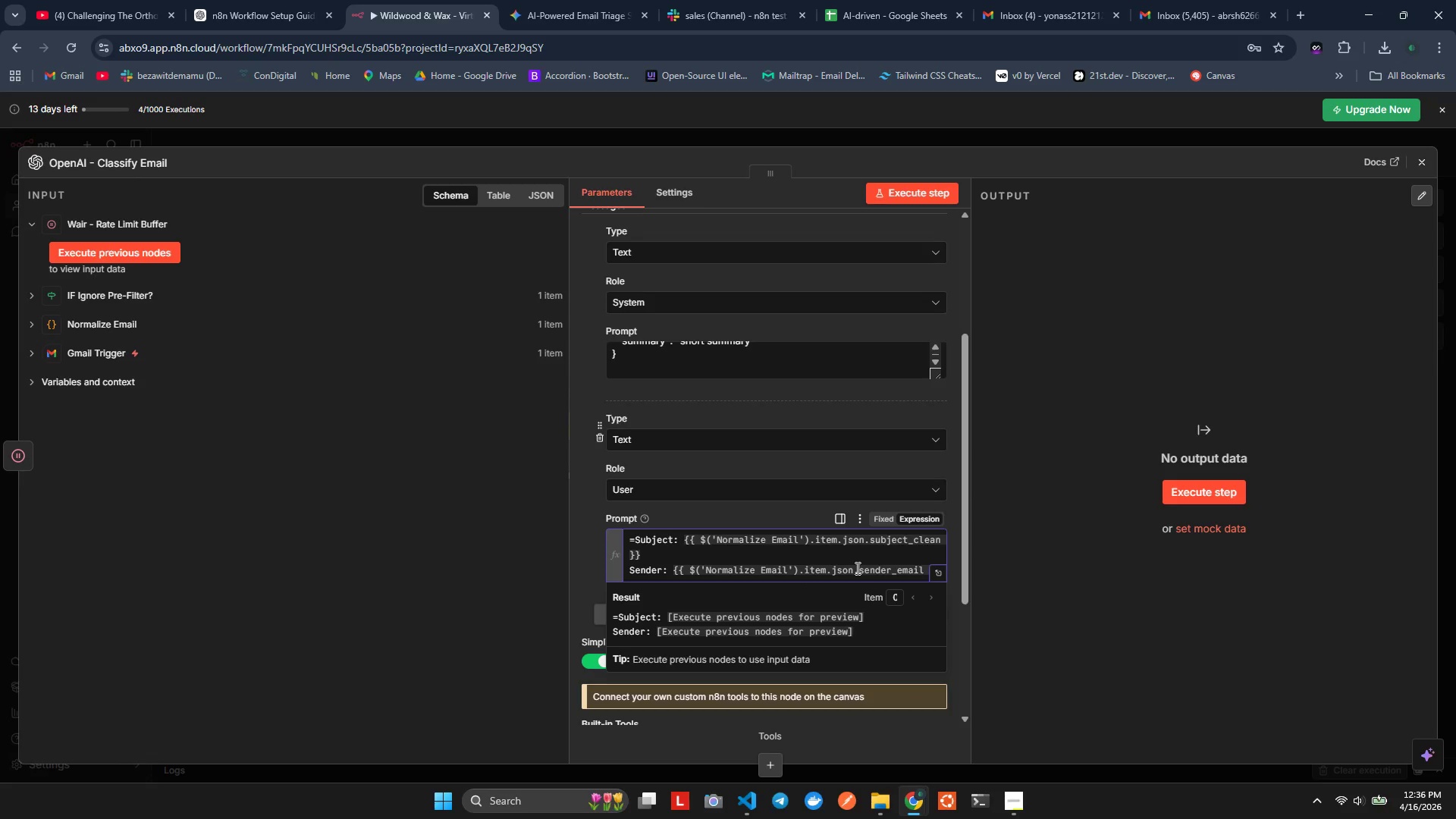 
left_click([856, 568])
 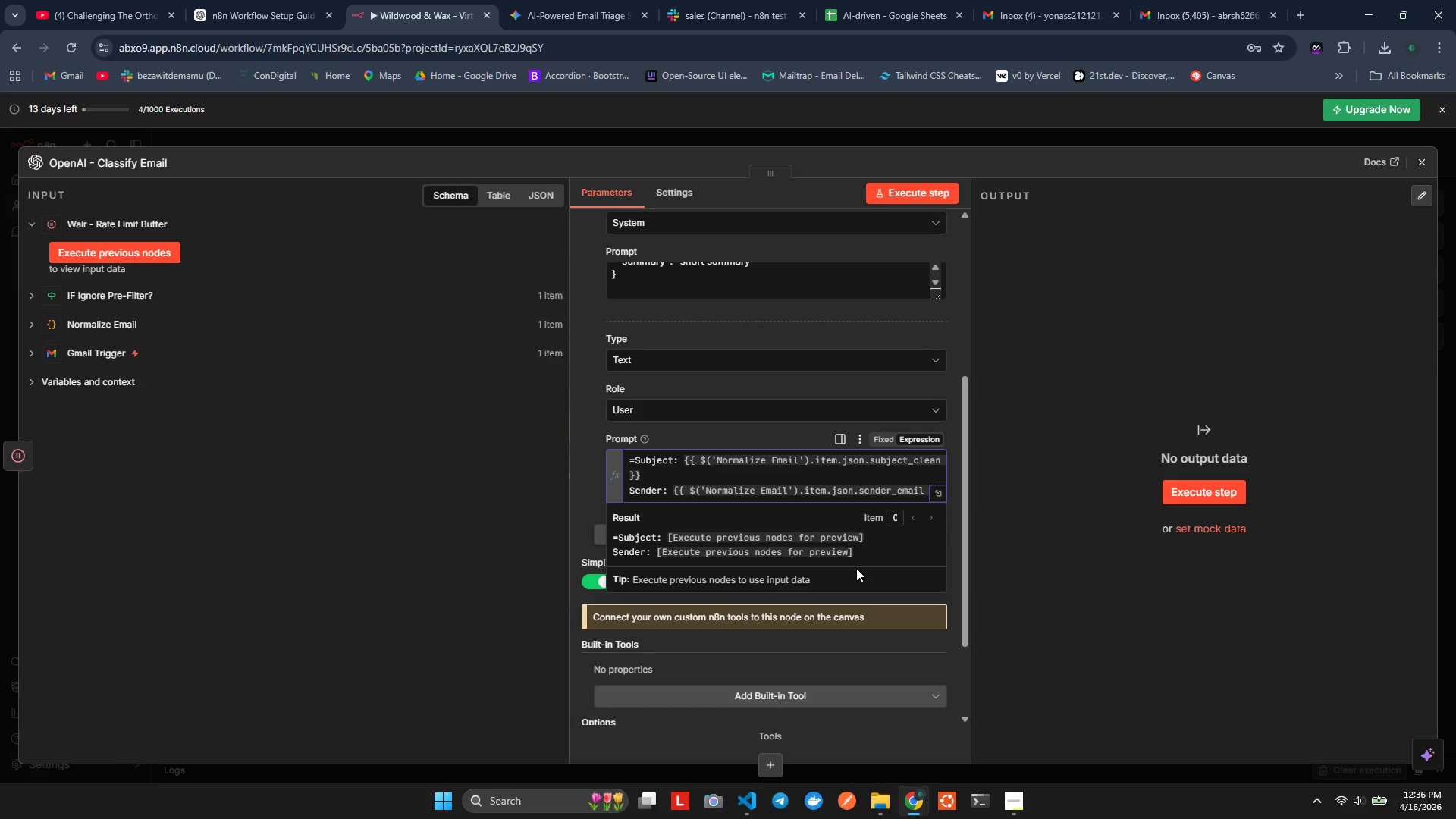 
hold_key(key=ArrowRight, duration=1.12)
 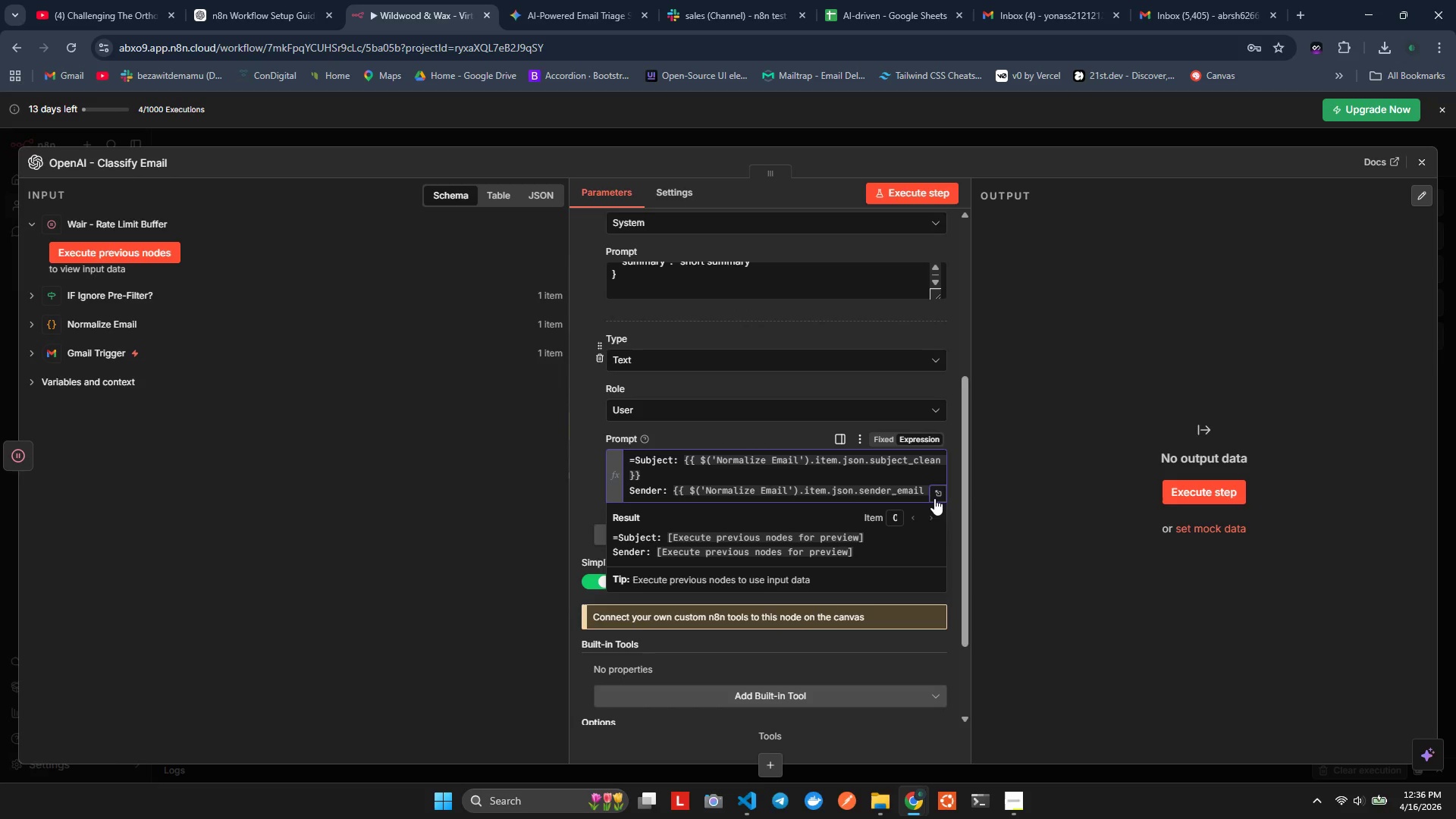 
left_click([939, 497])
 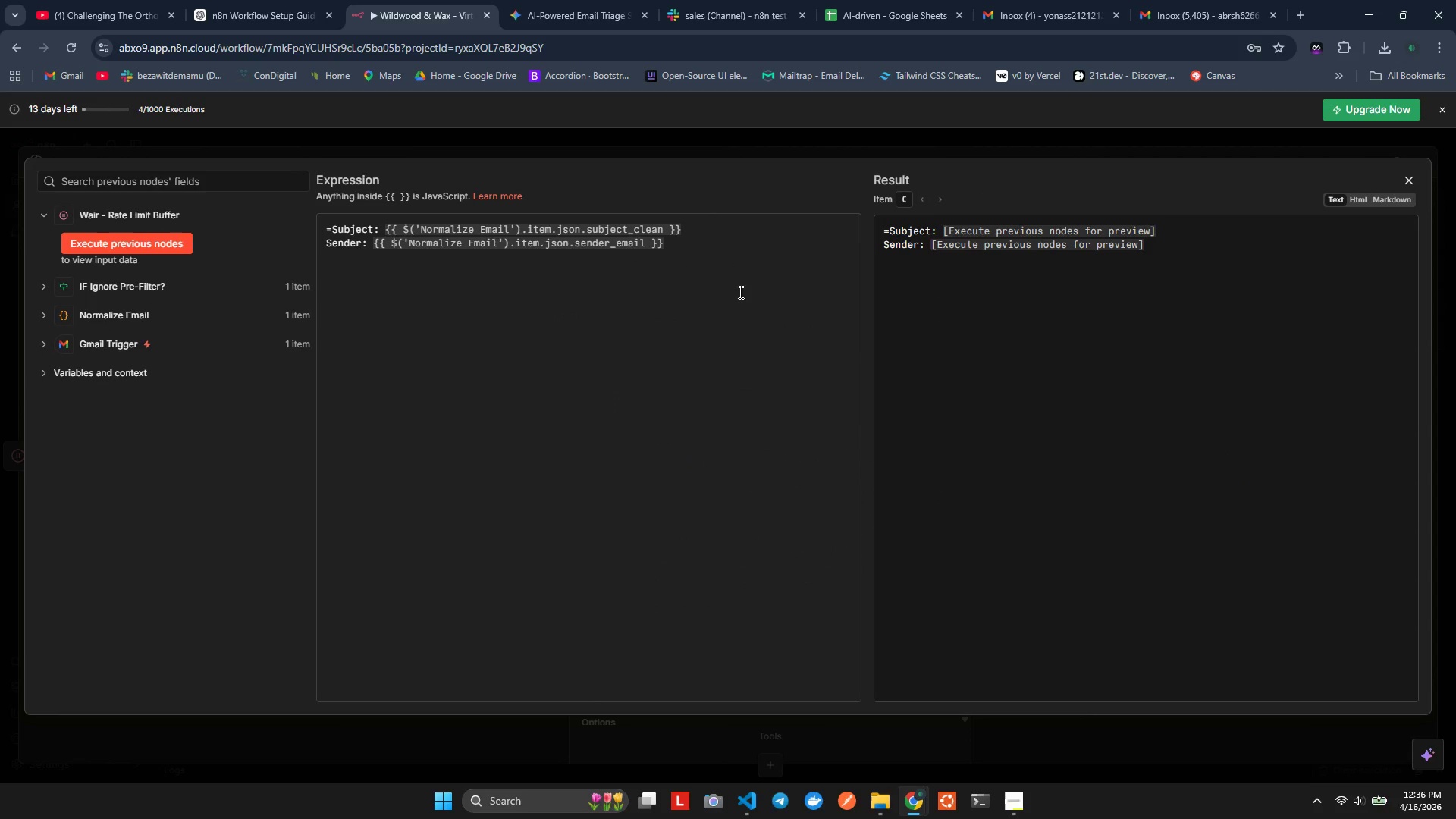 
left_click([686, 228])
 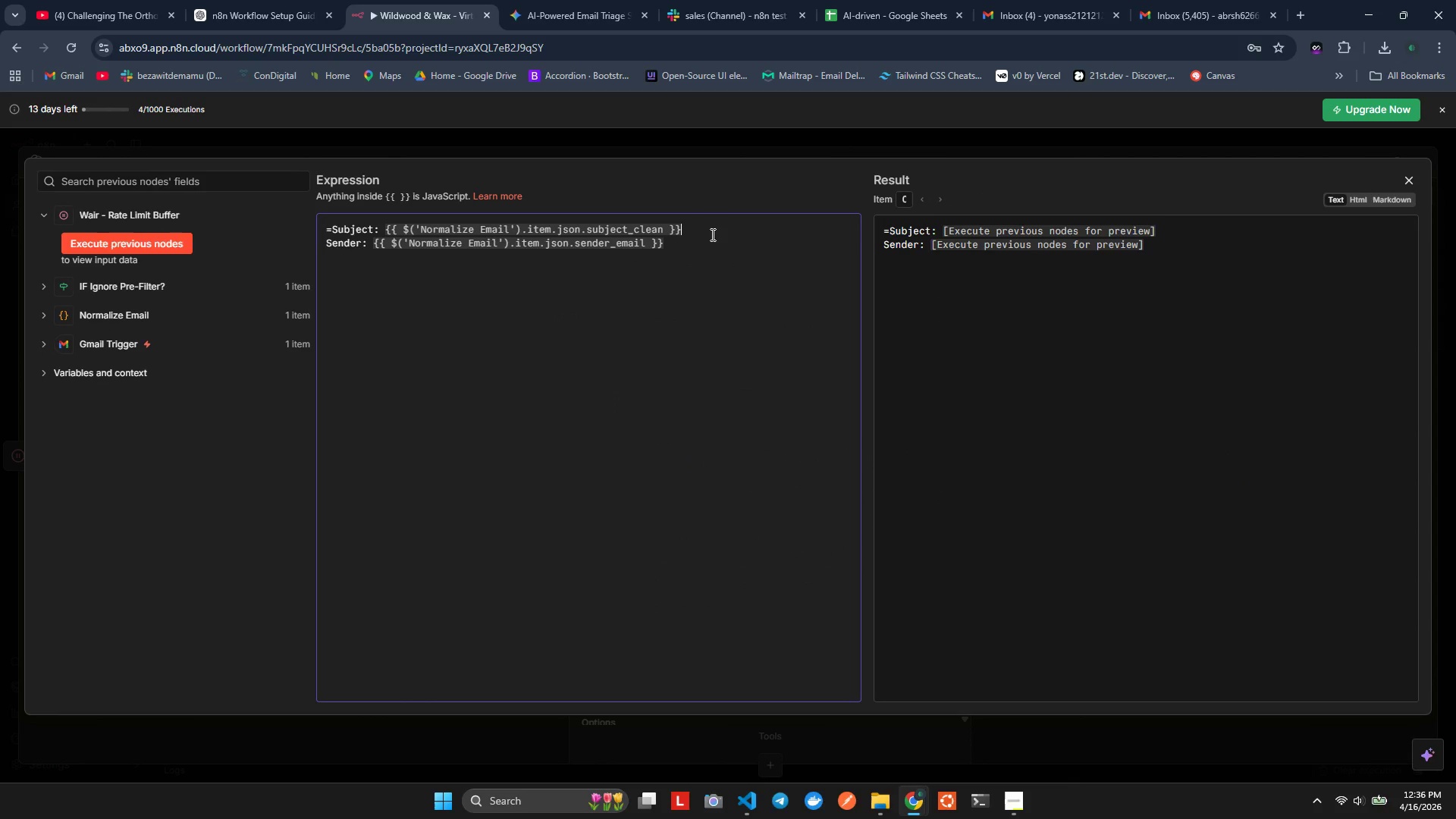 
double_click([712, 242])
 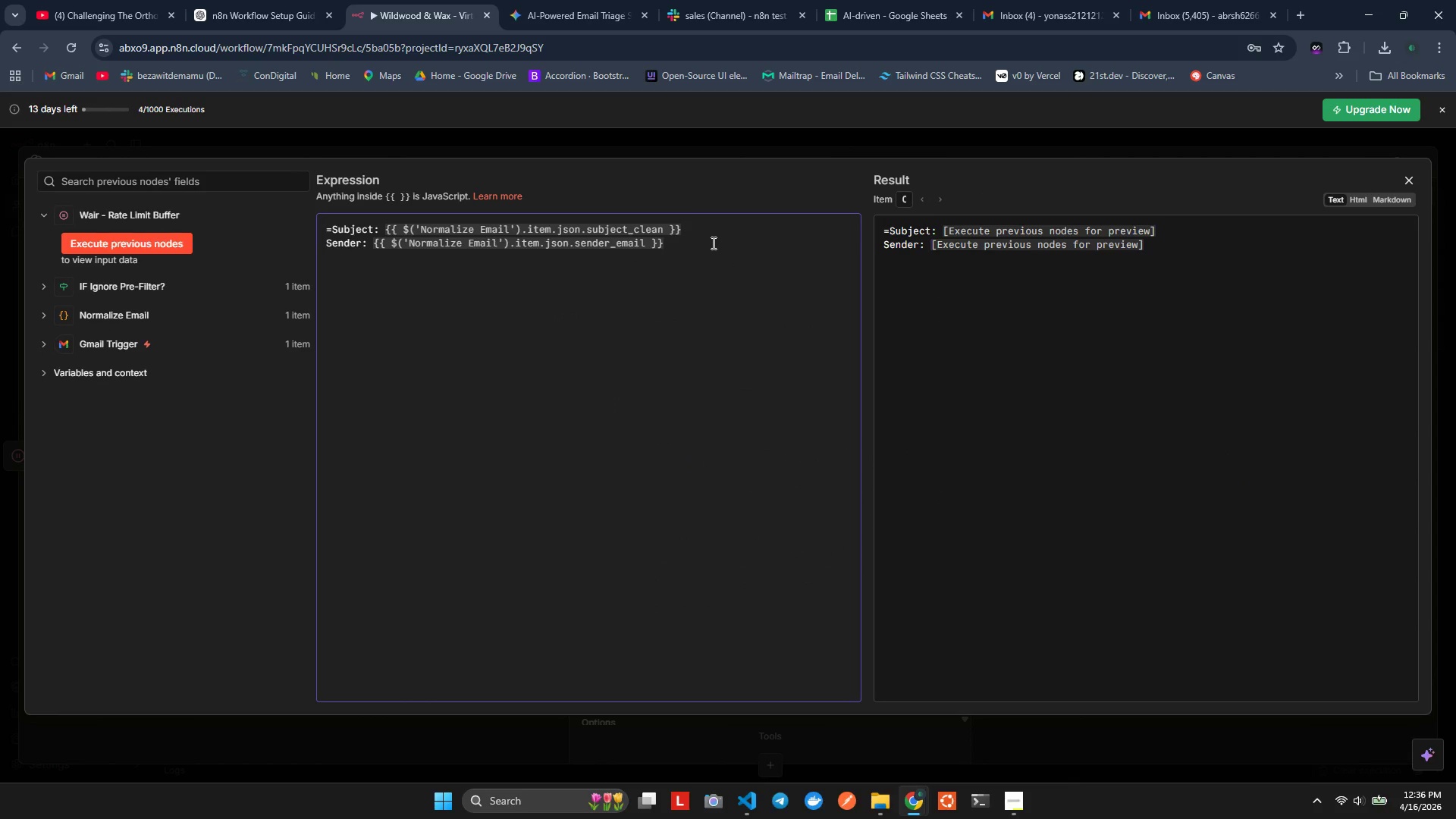 
left_click([712, 243])
 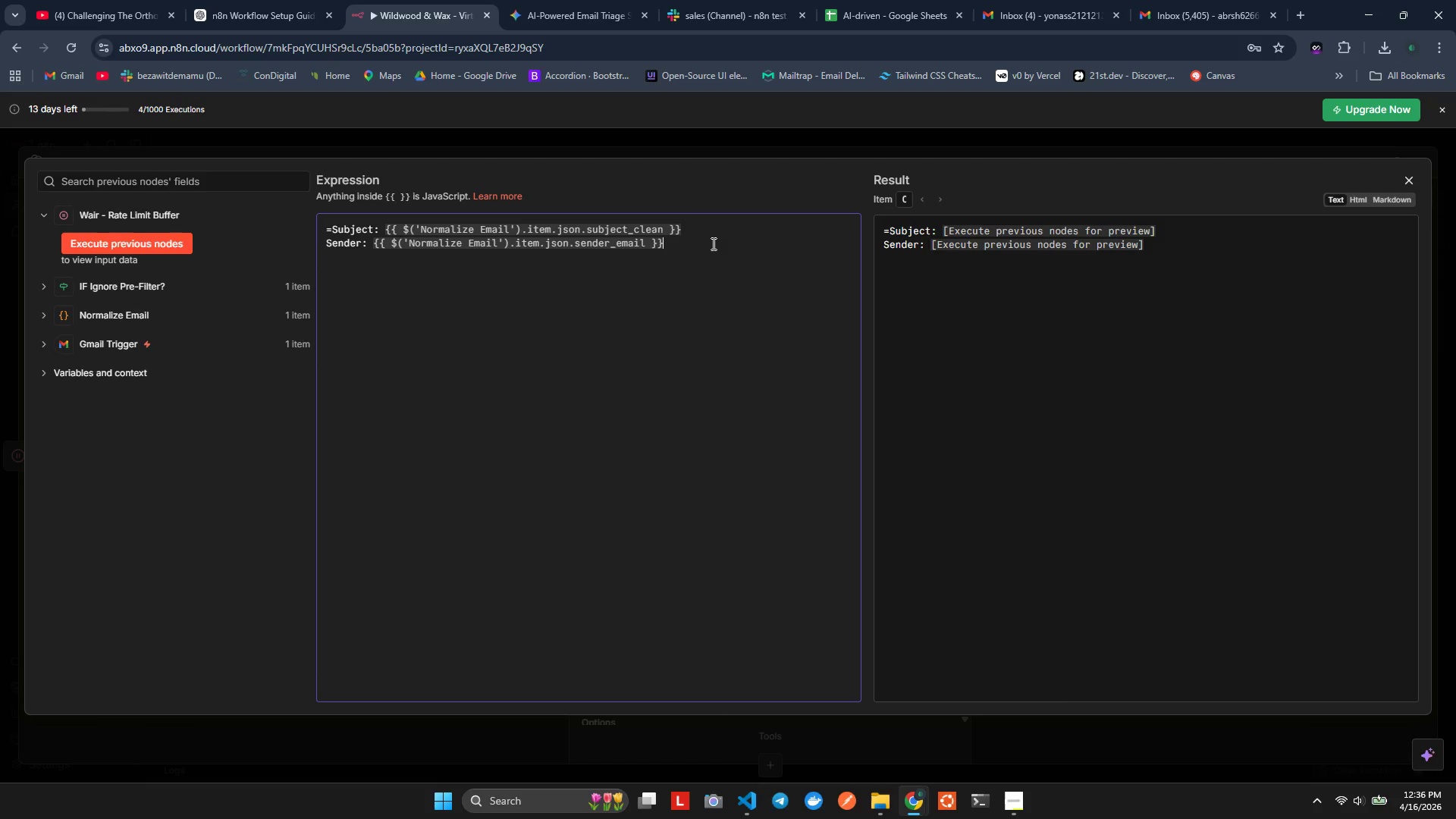 
wait(5.08)
 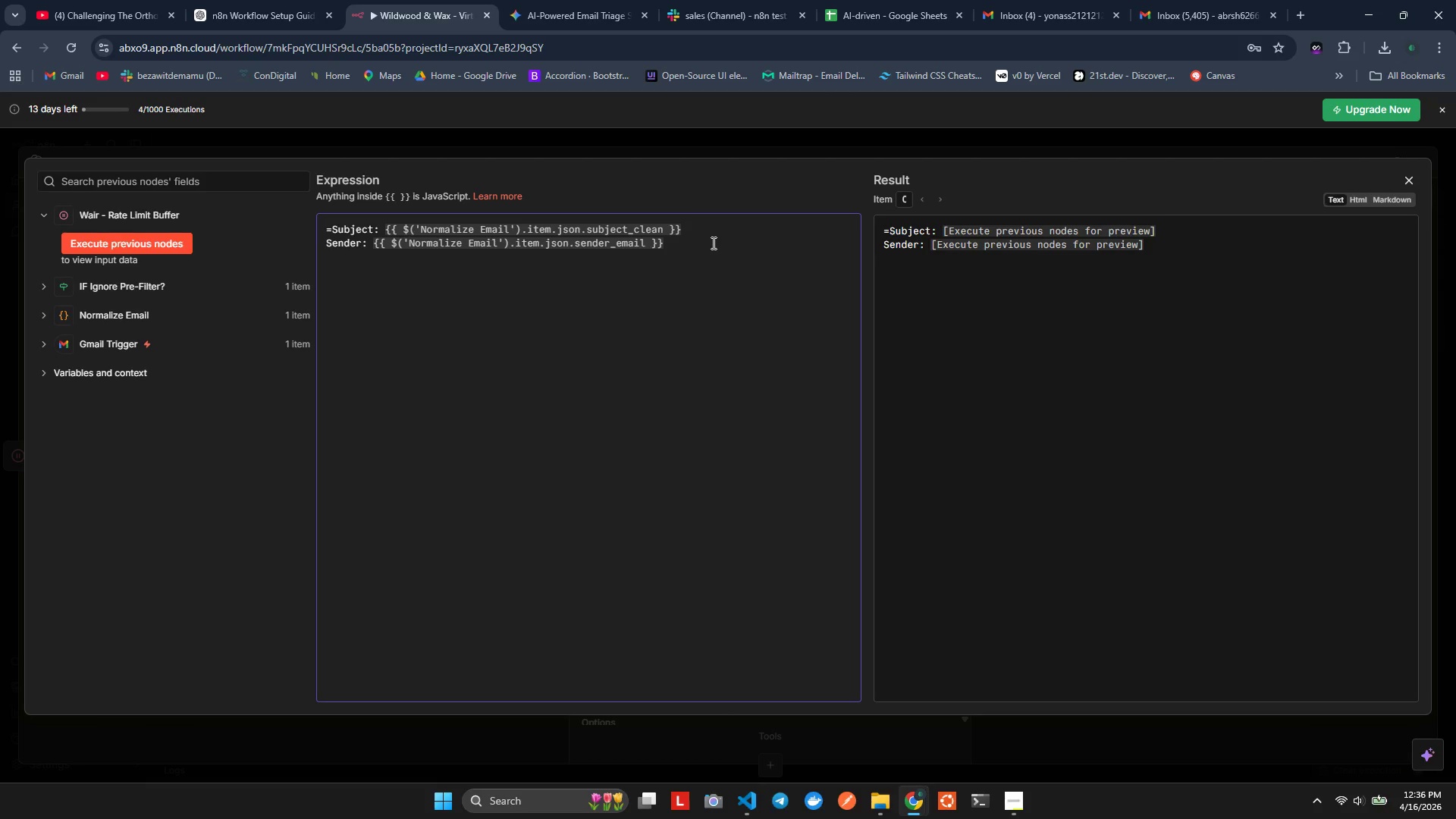 
key(Enter)
 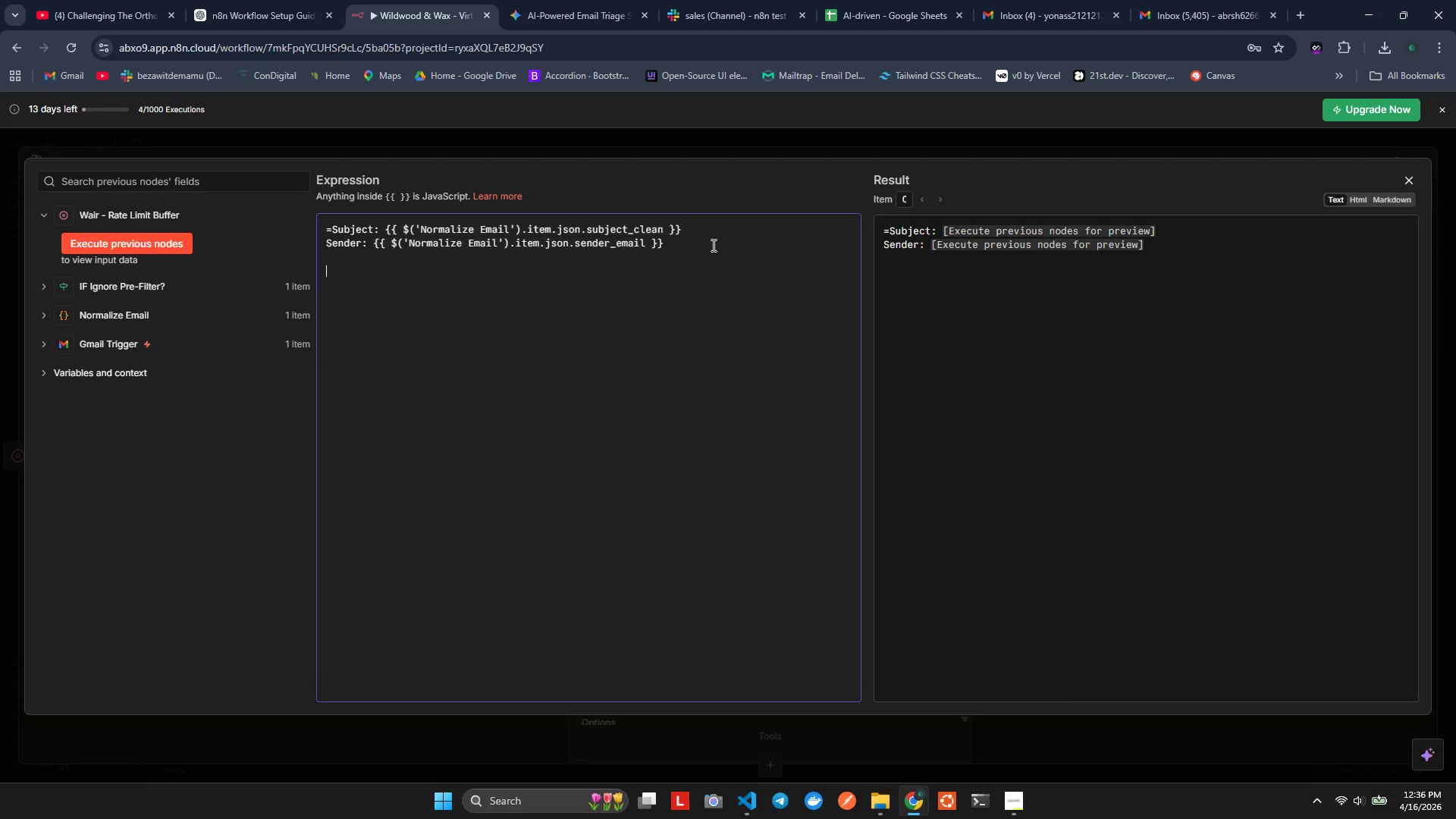 
key(Enter)
 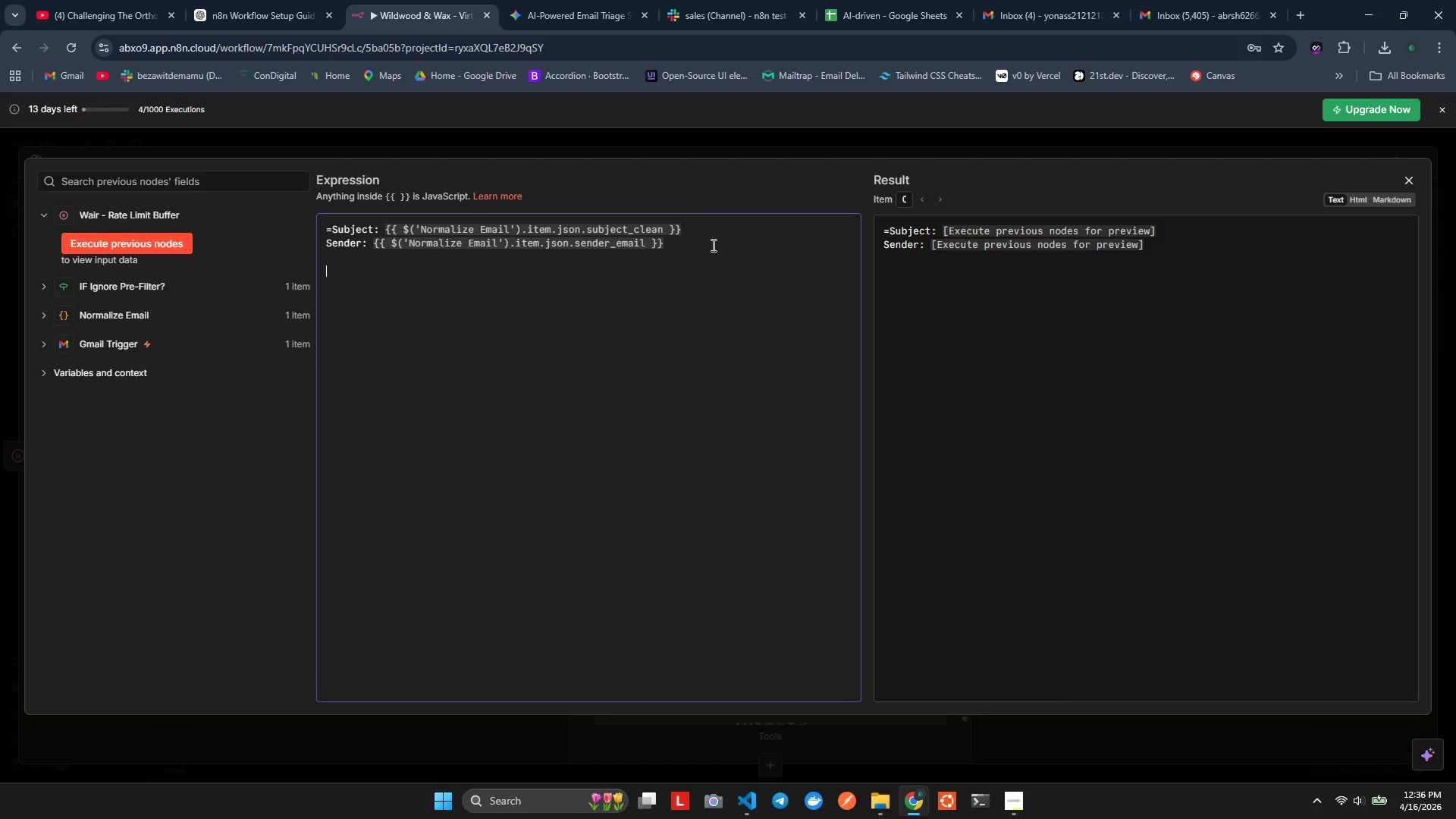 
key(ArrowUp)
 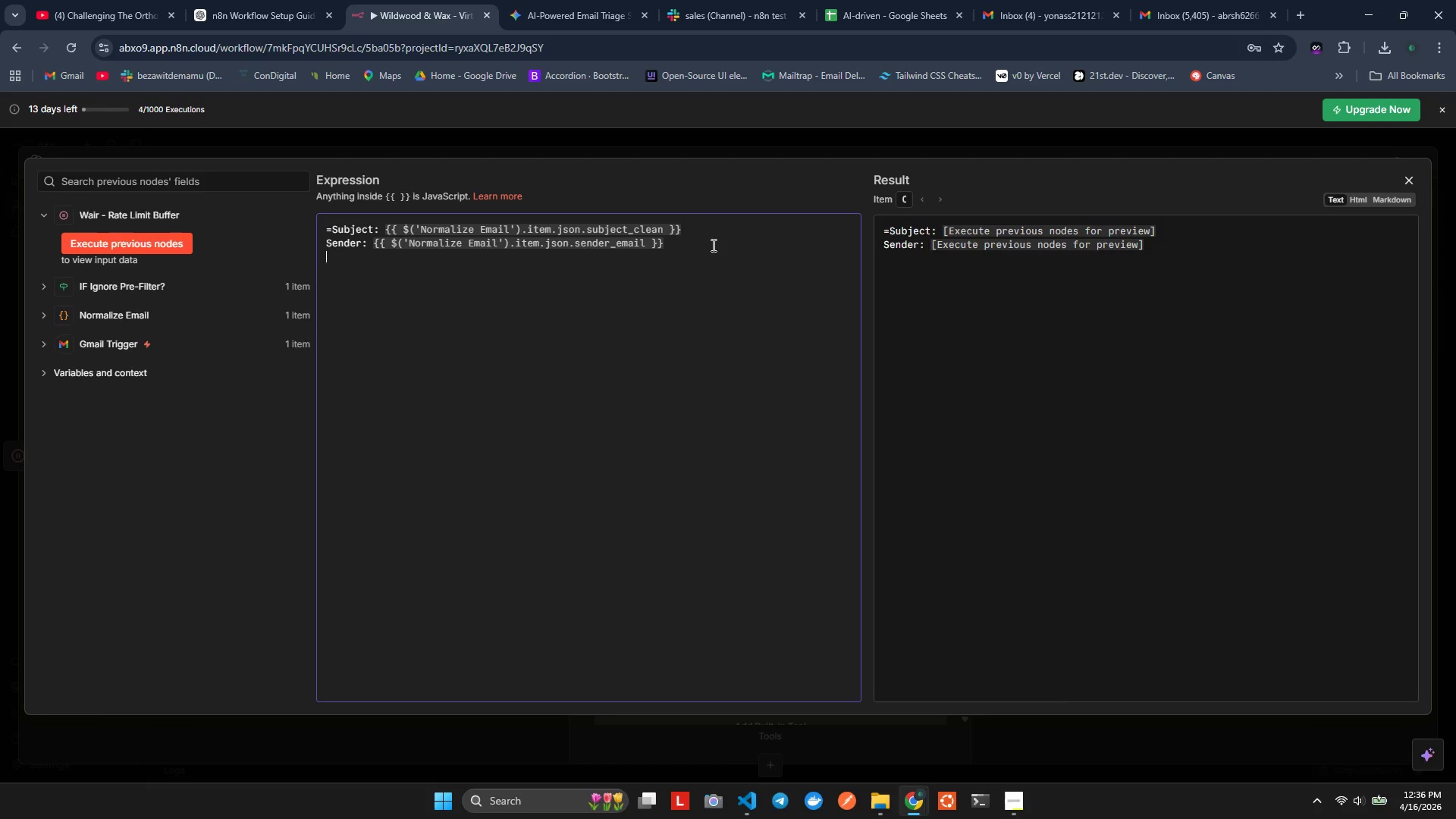 
key(ArrowUp)
 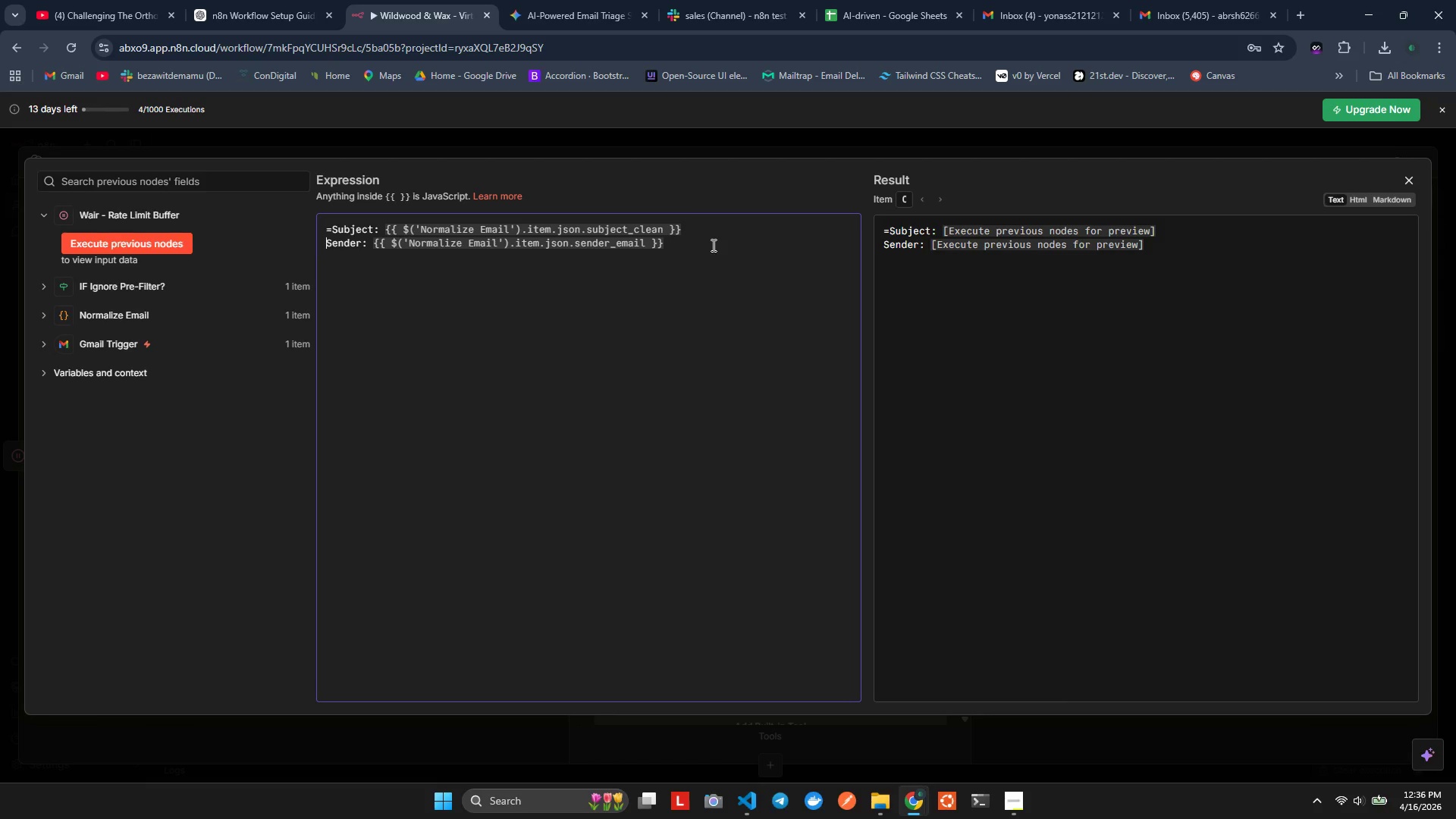 
key(ArrowUp)
 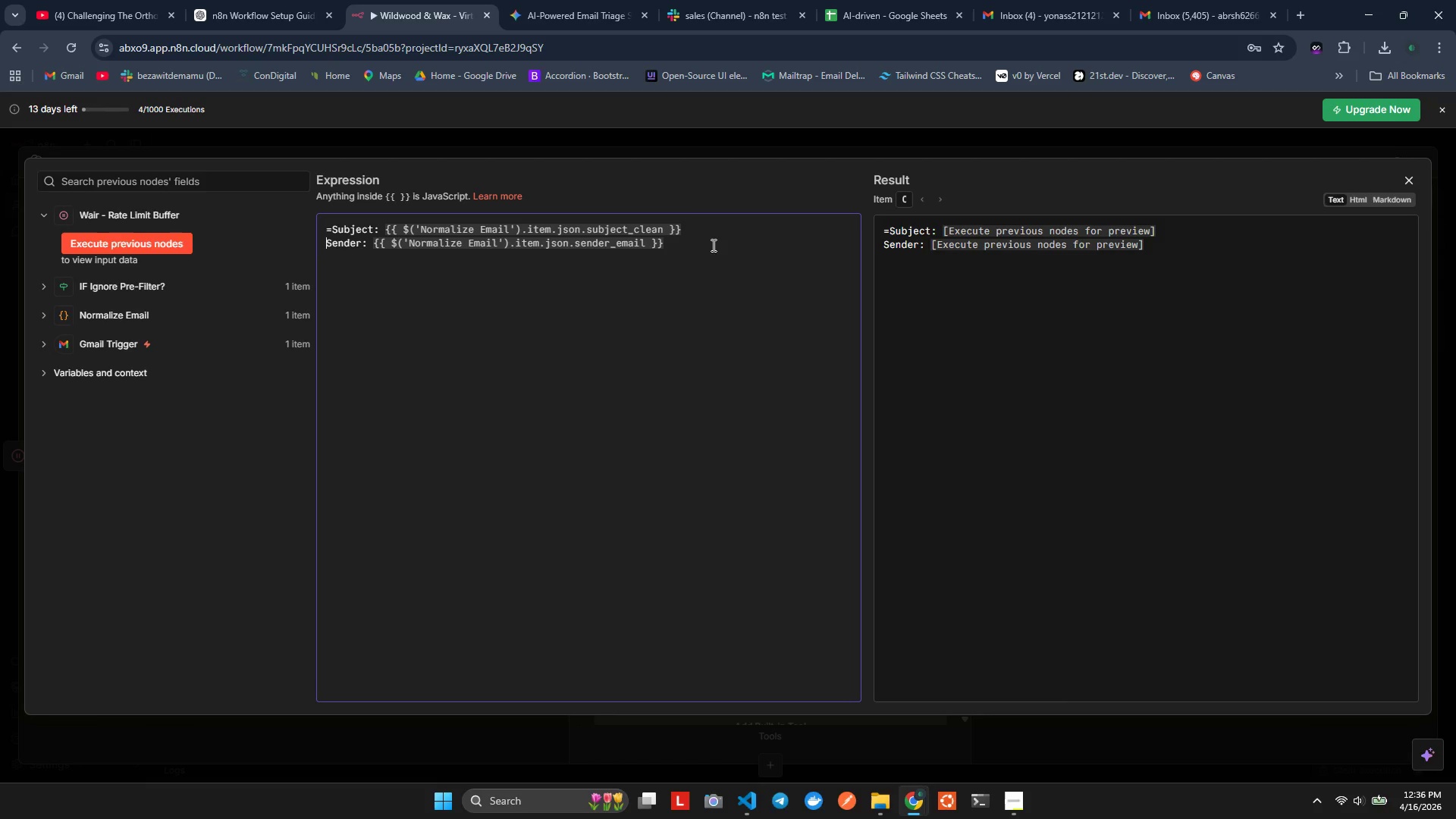 
key(ArrowDown)
 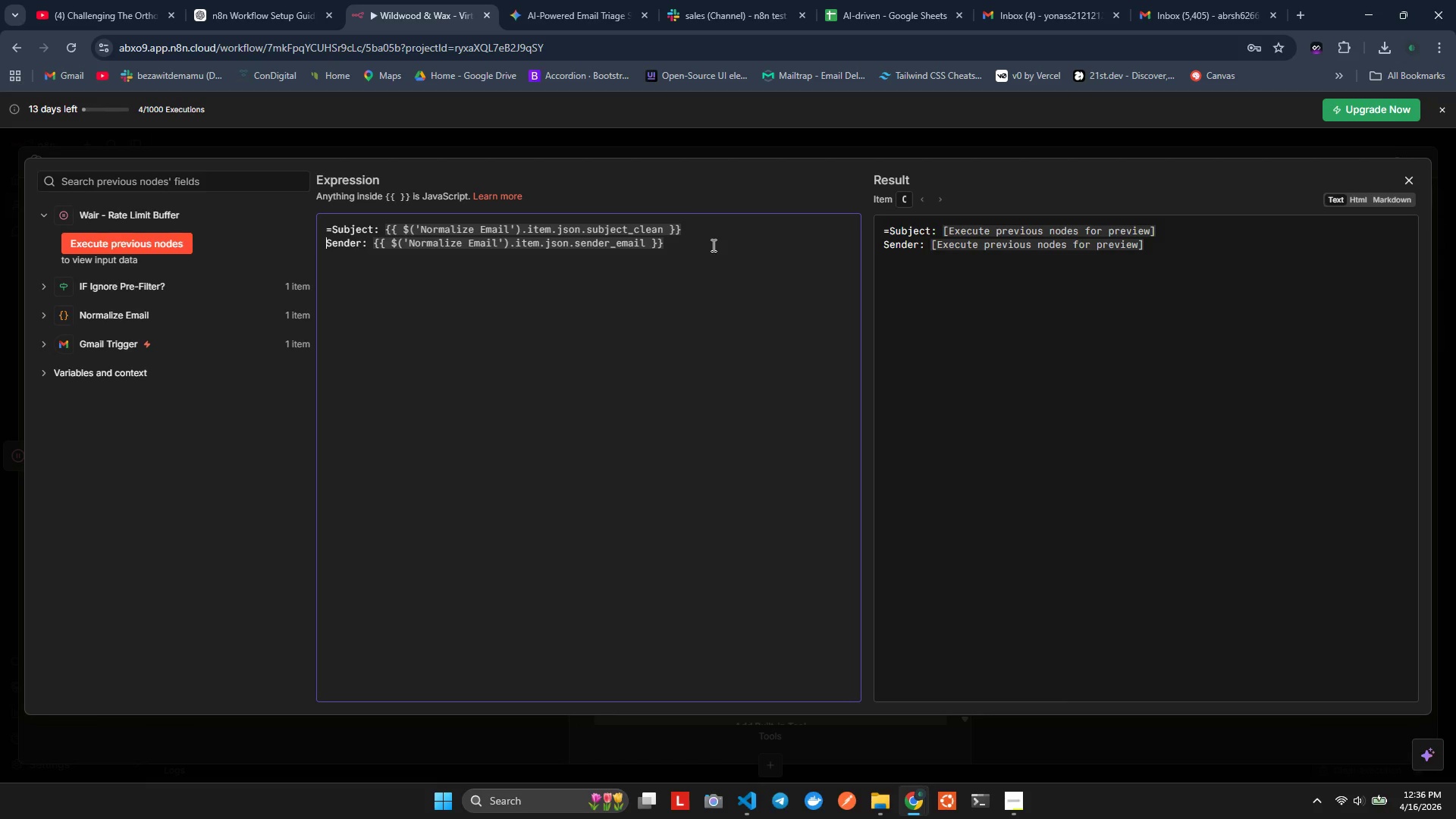 
key(Enter)
 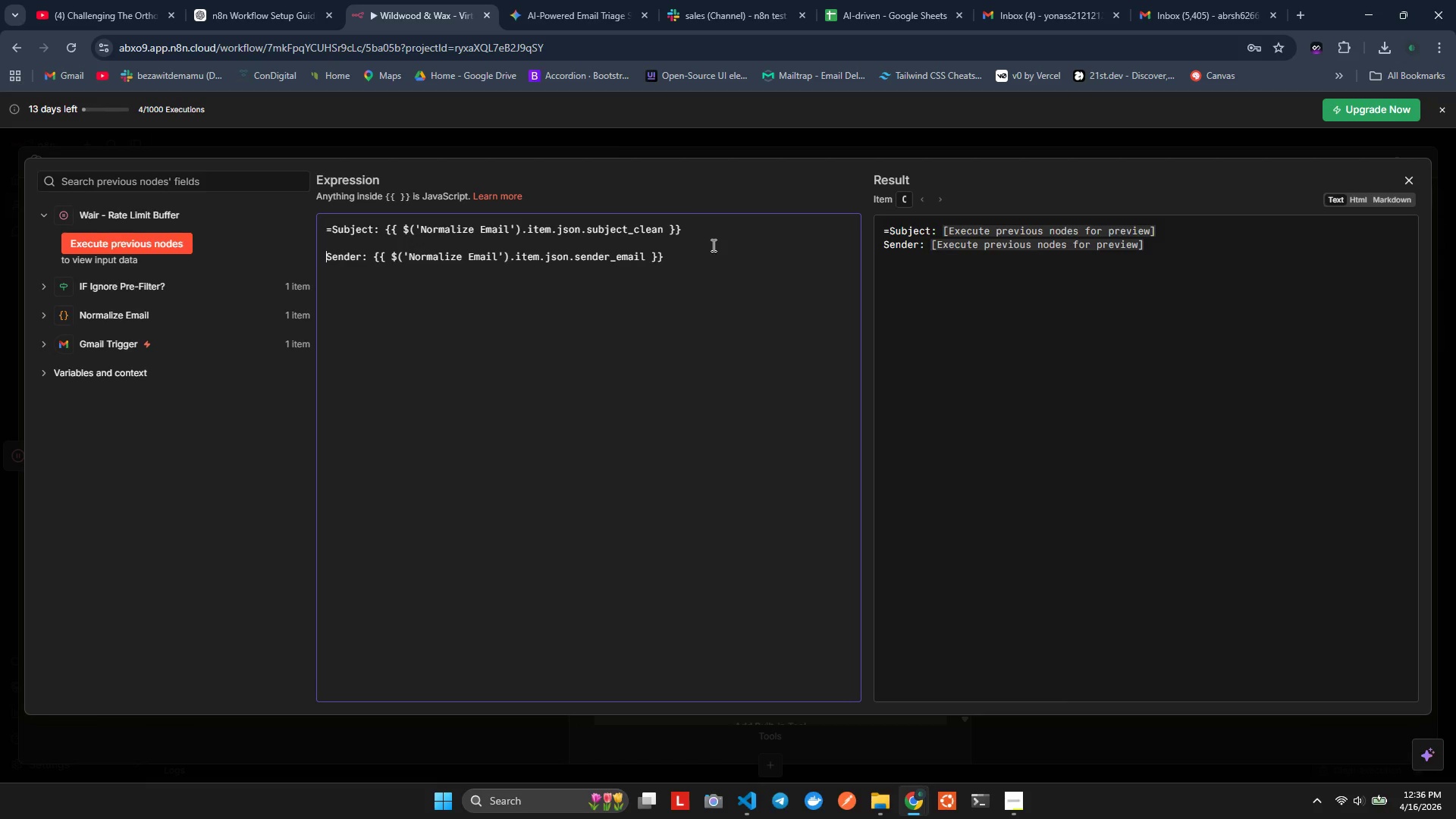 
key(ArrowUp)
 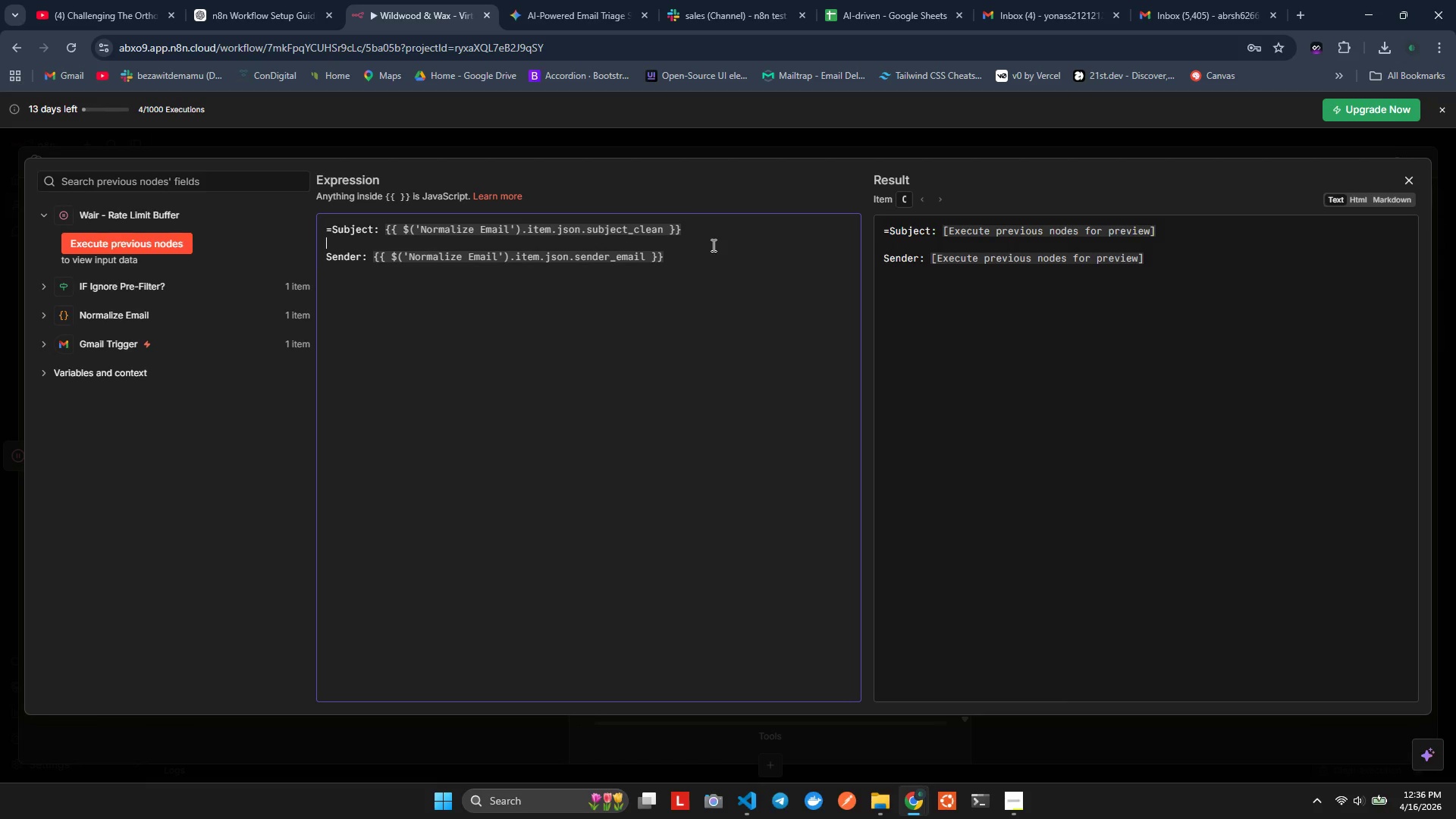 
key(ArrowDown)
 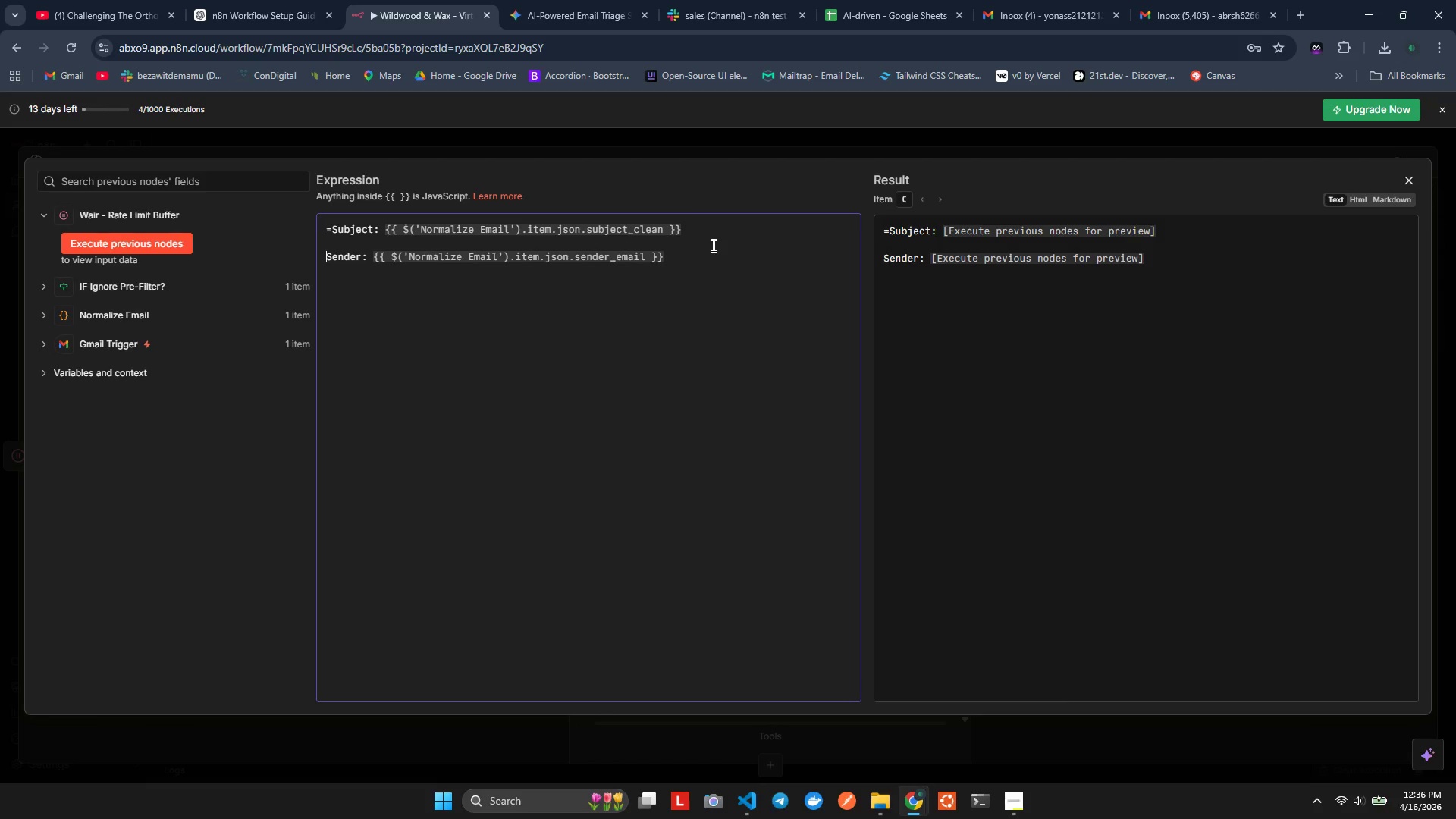 
key(ArrowDown)
 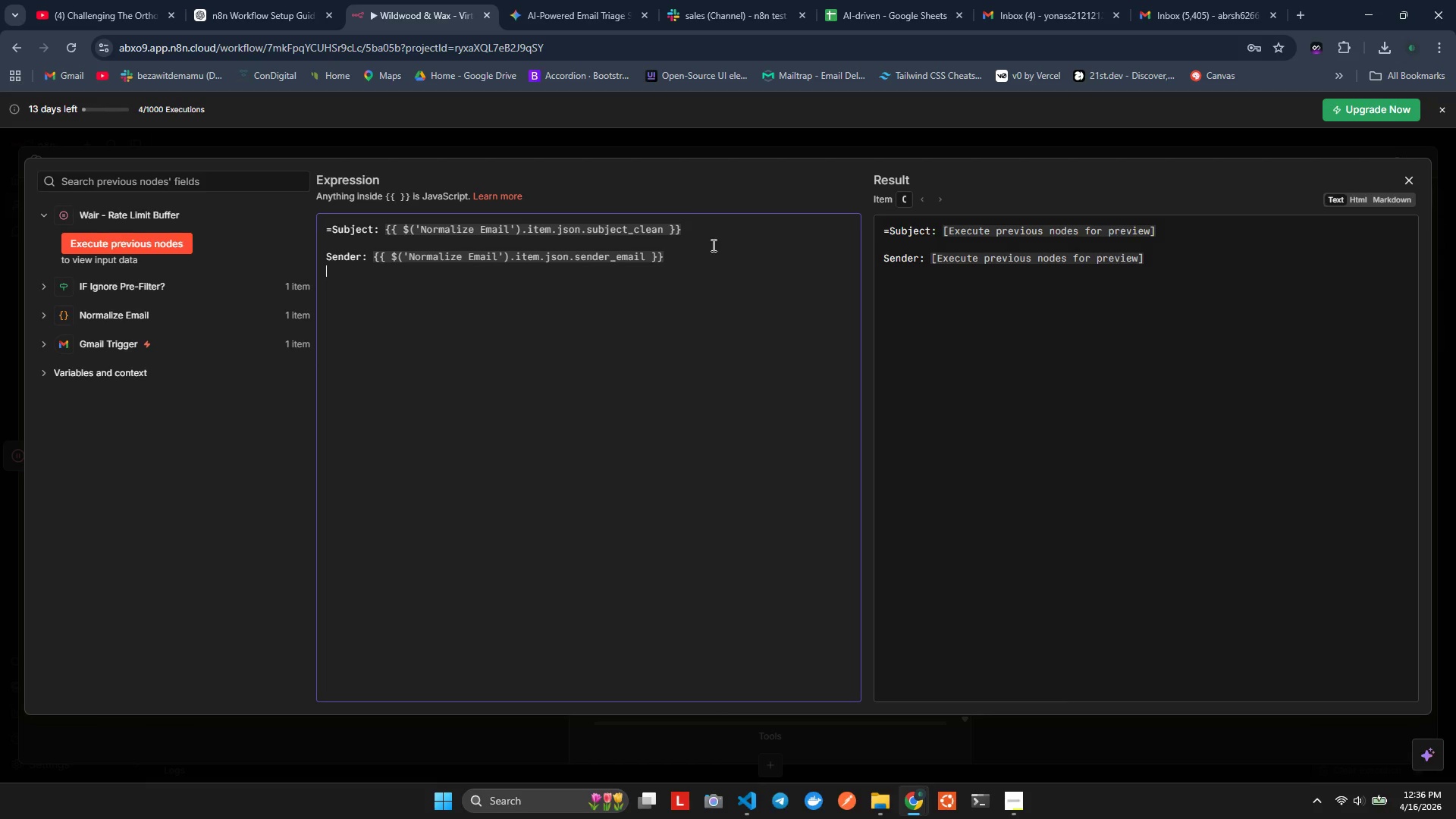 
wait(9.66)
 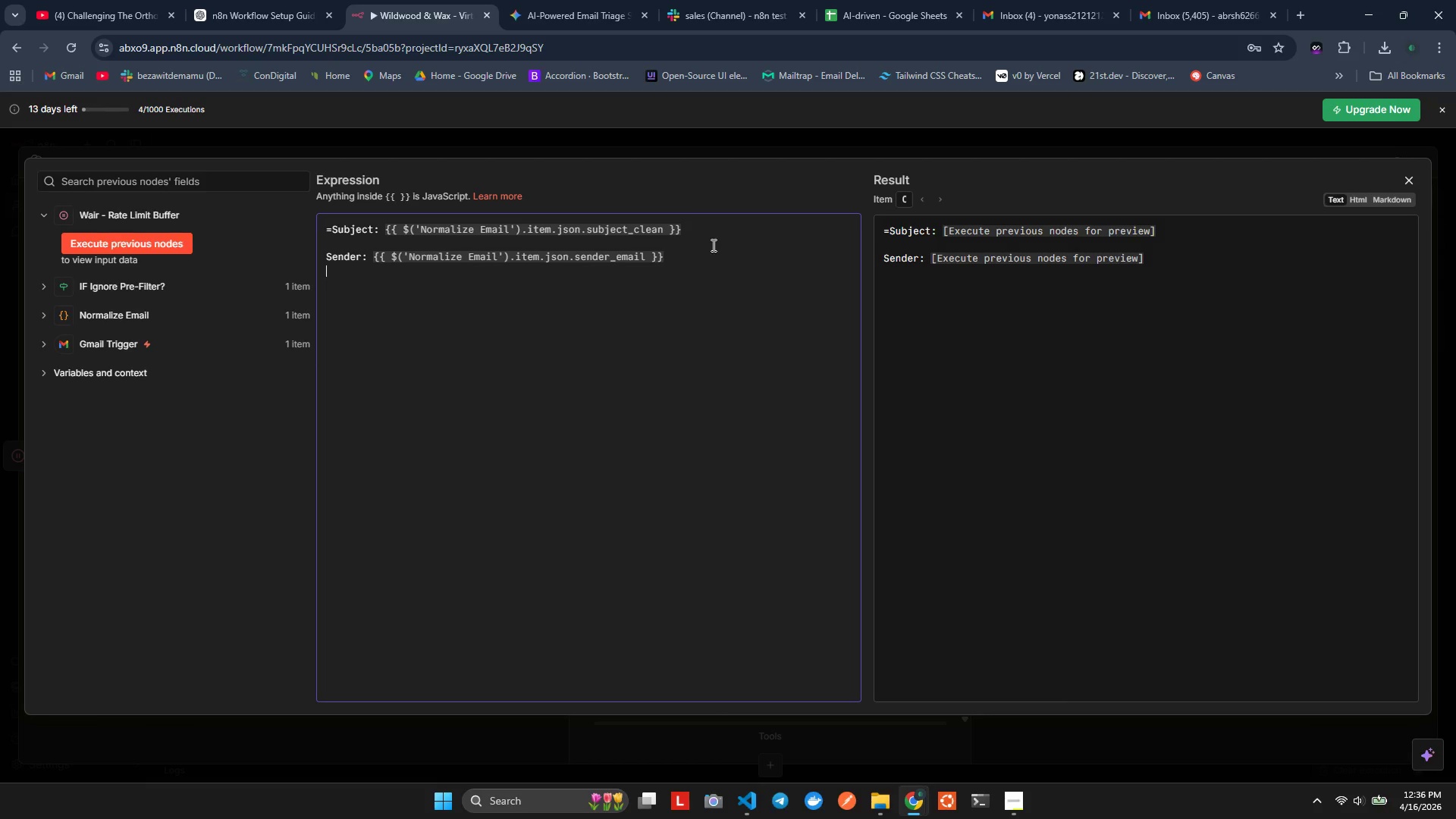 
left_click([80, 249])
 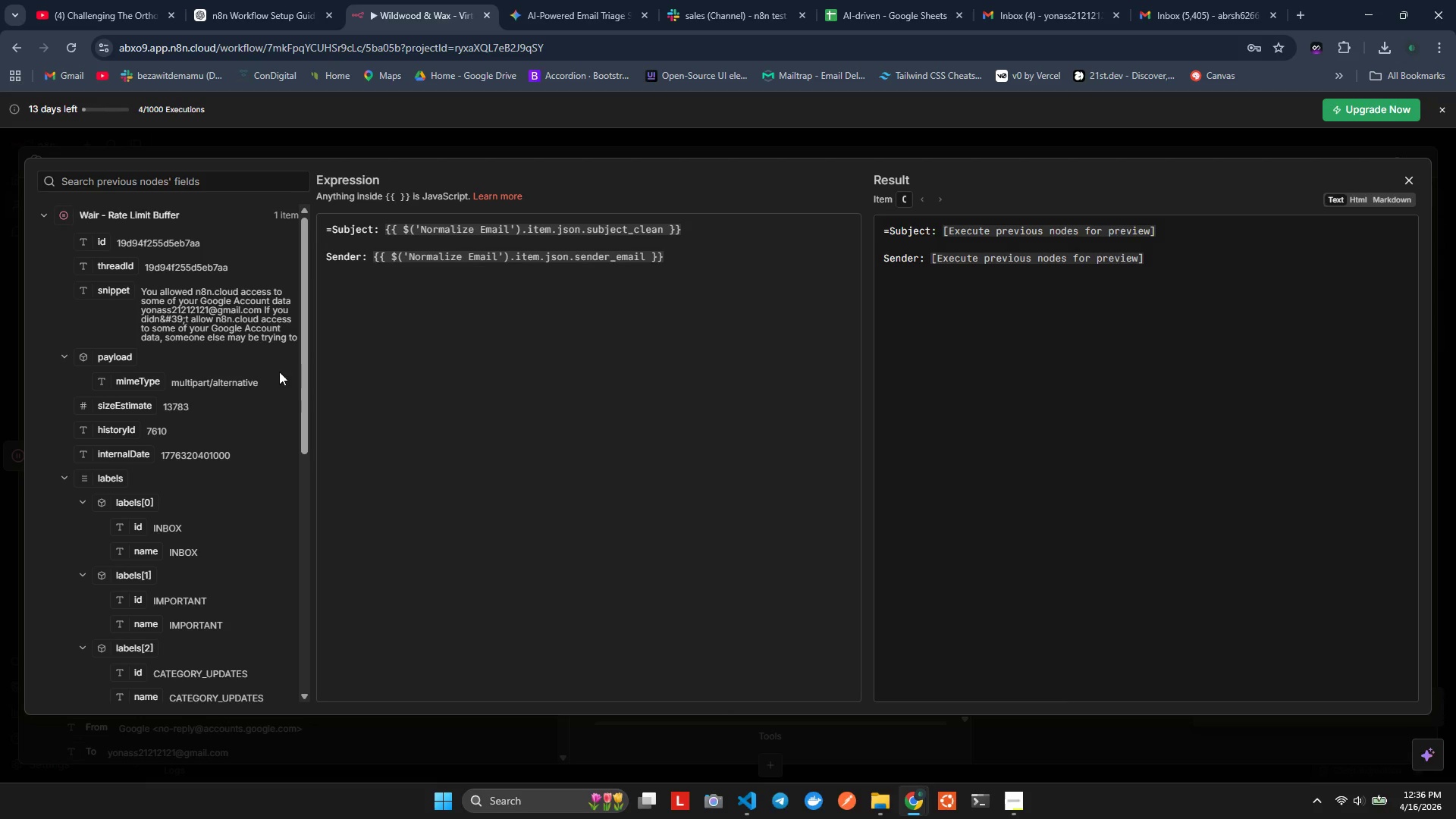 
wait(6.67)
 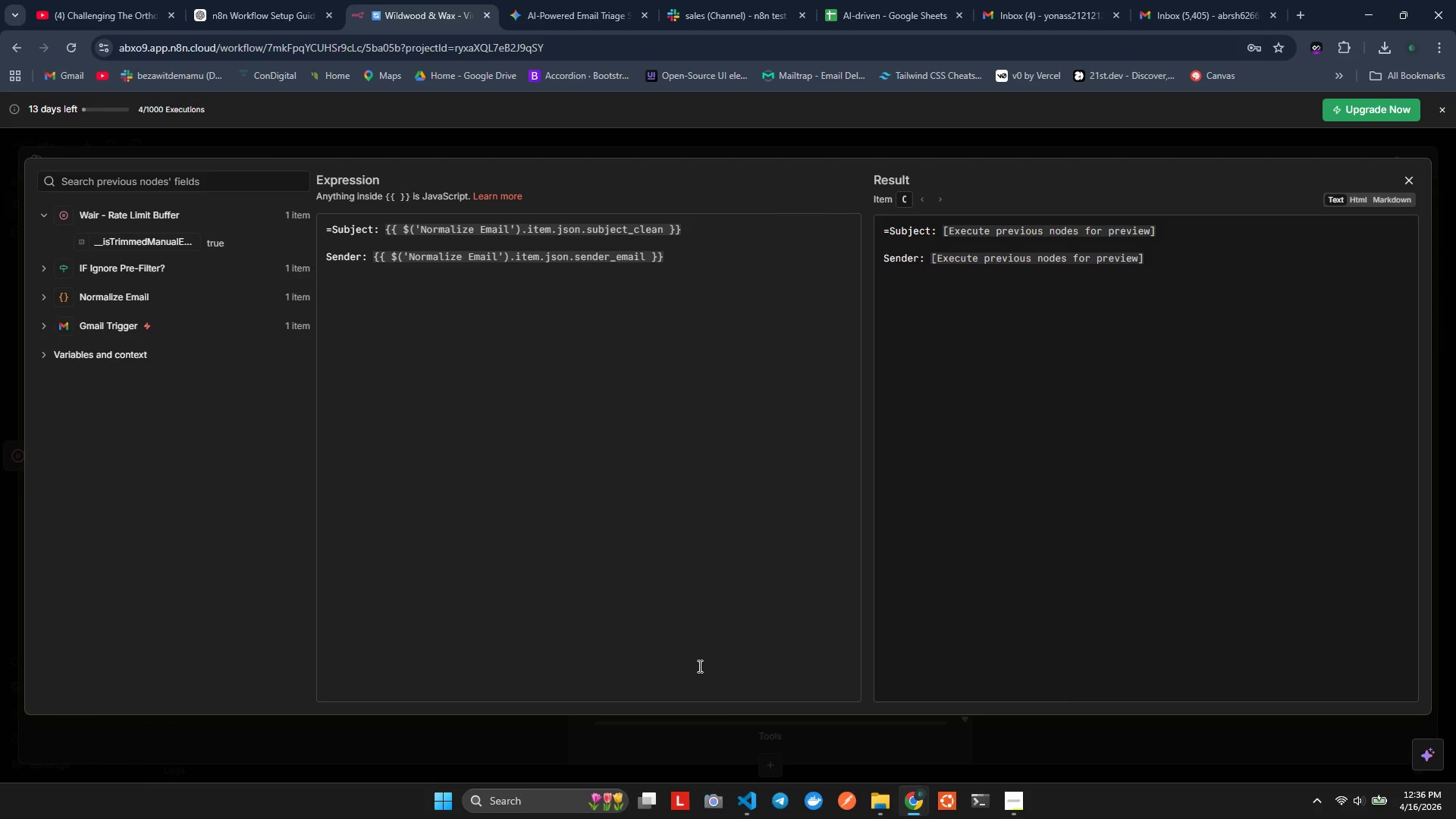 
scroll: coordinate [209, 534], scroll_direction: down, amount: 1.0
 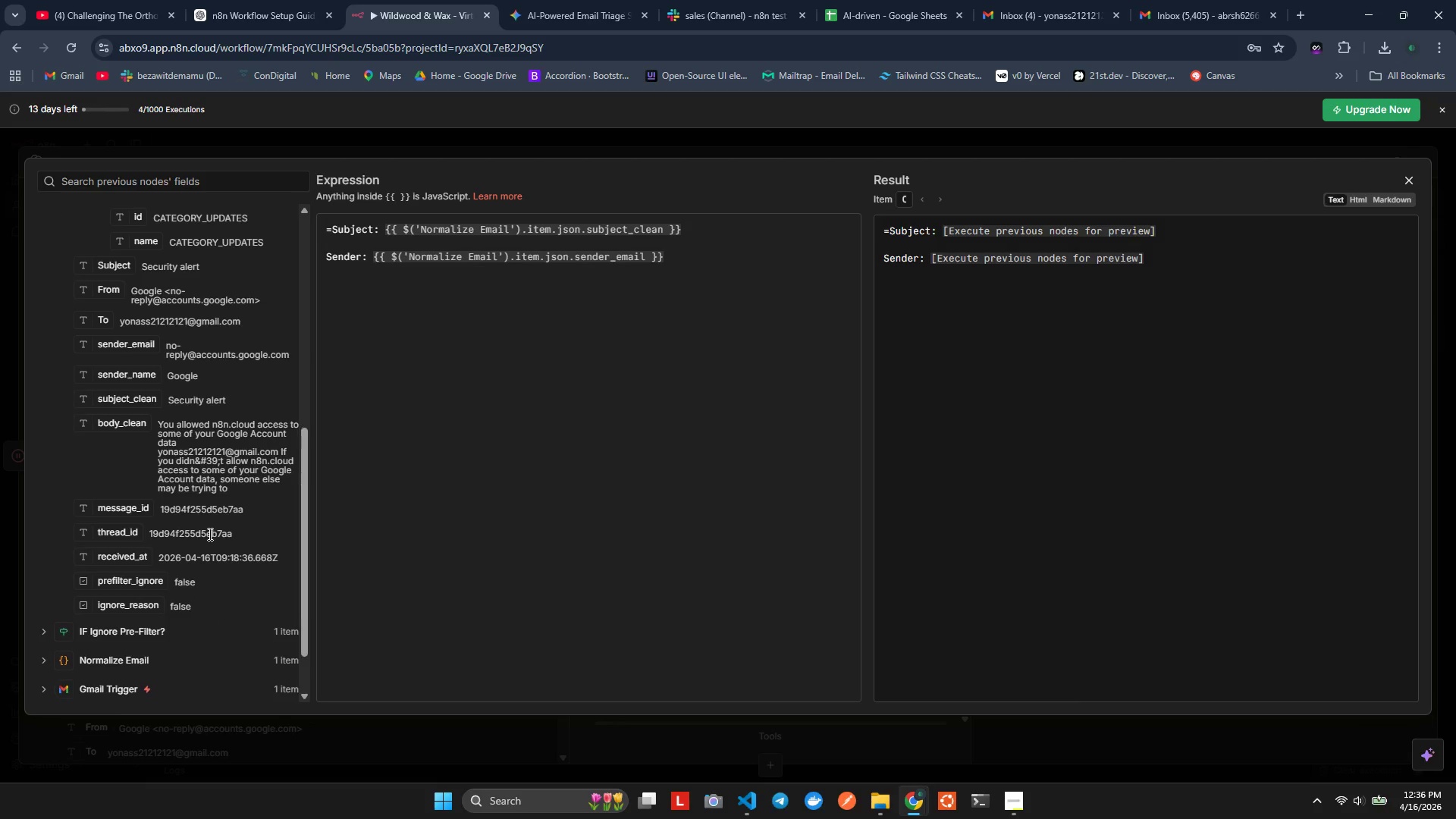 
left_click([511, 388])
 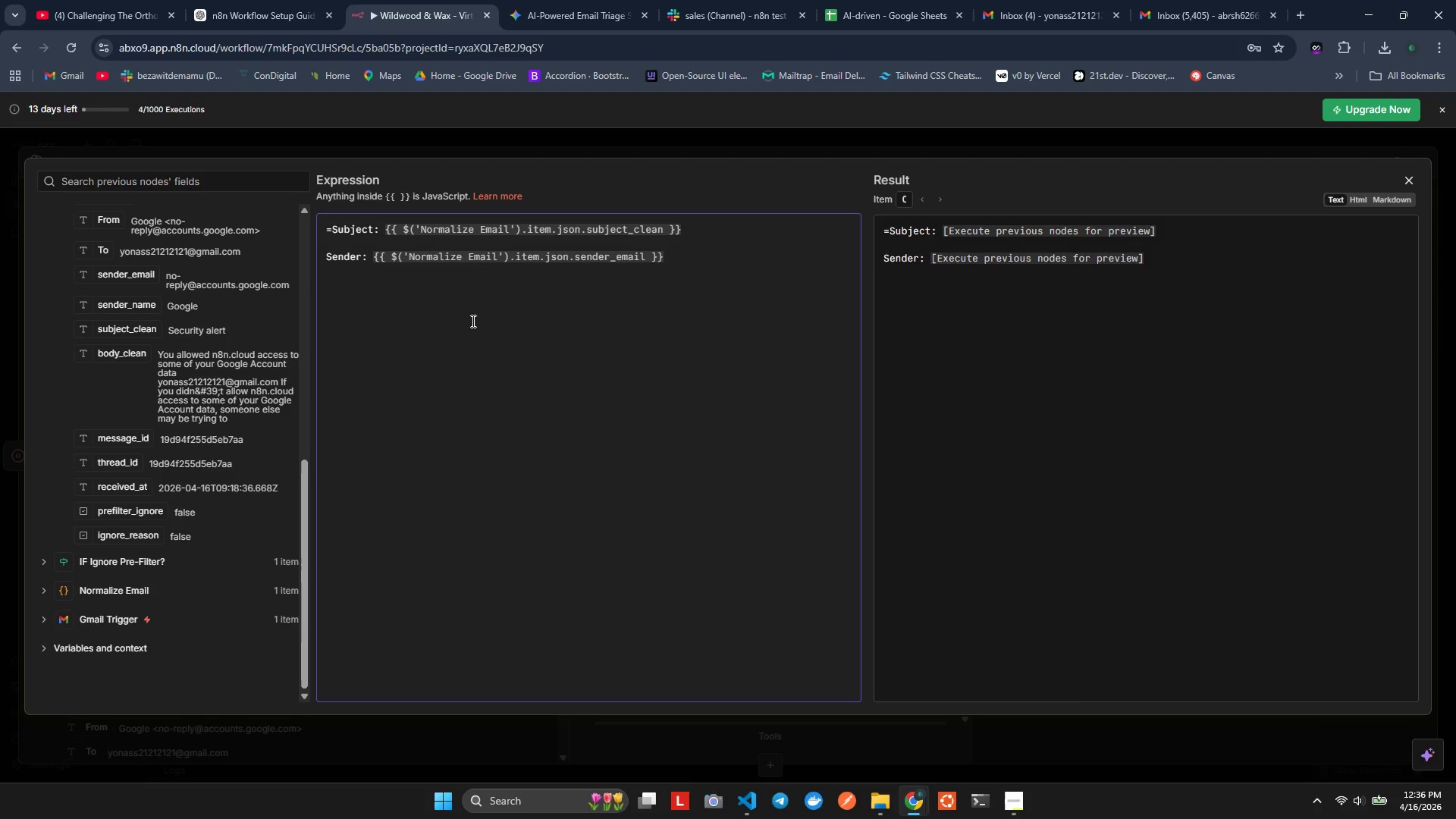 
type(Bdy: {{$()
 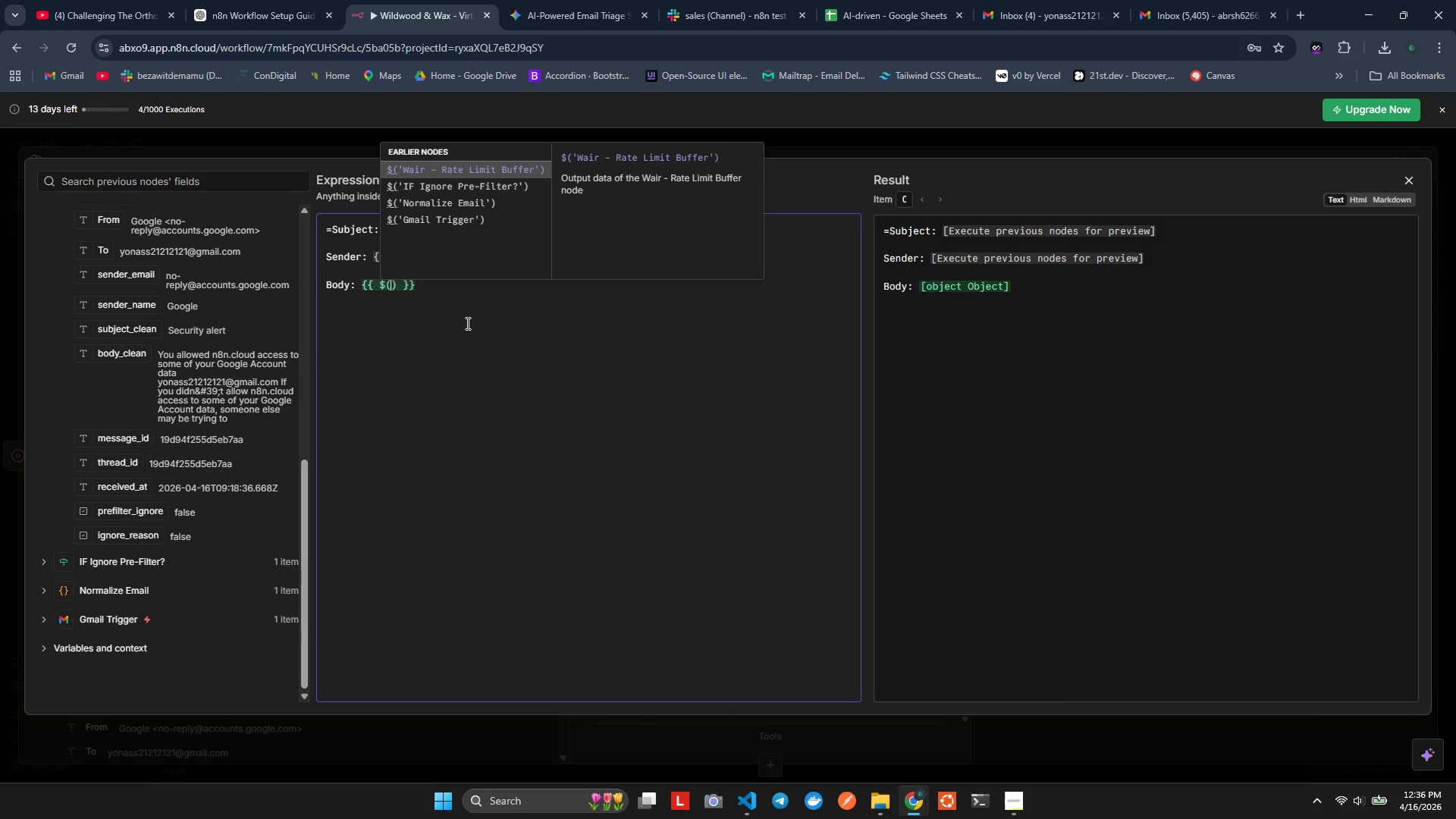 
hold_key(key=O, duration=0.38)
 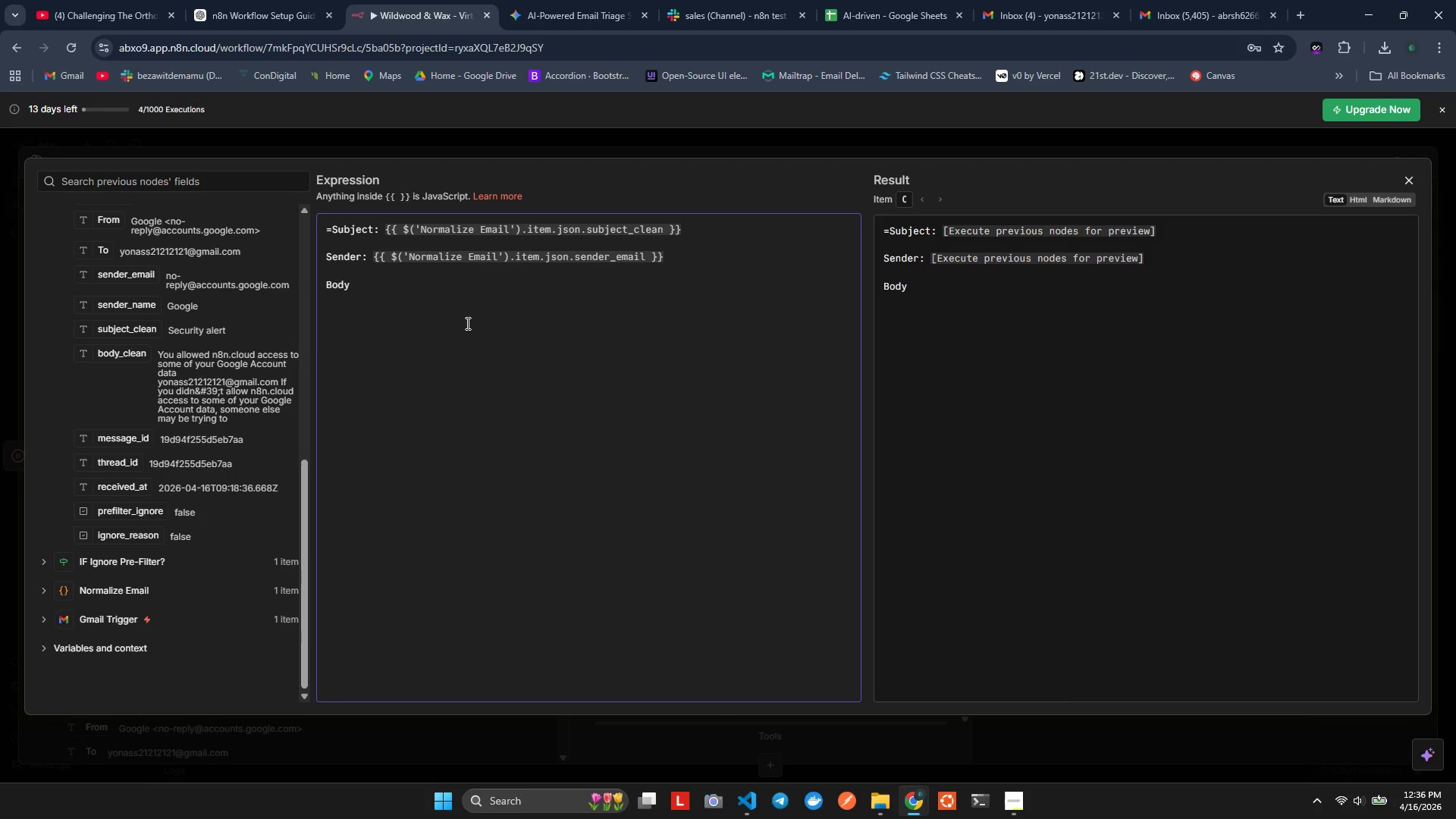 
key(ArrowDown)
 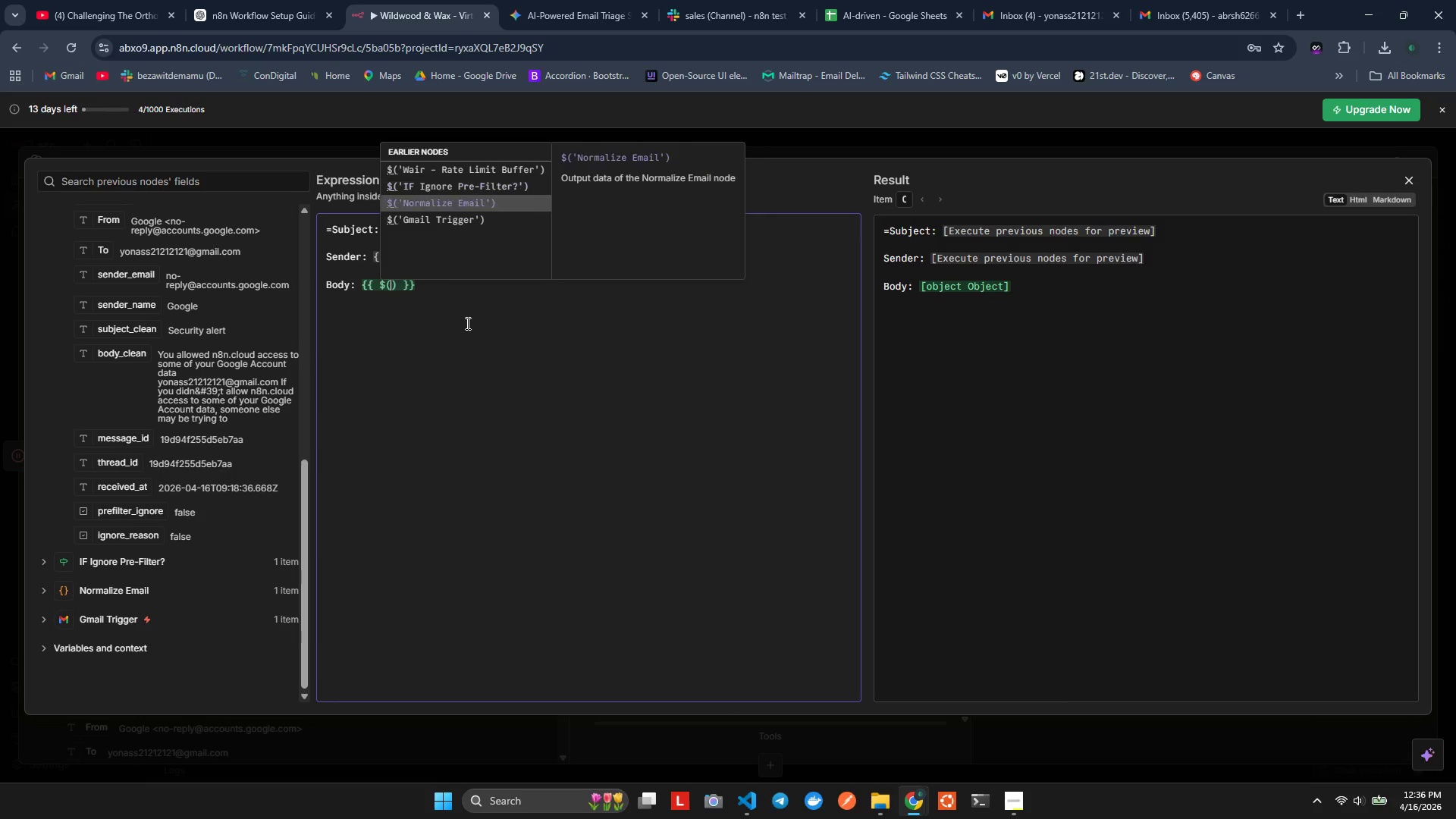 
key(ArrowDown)
 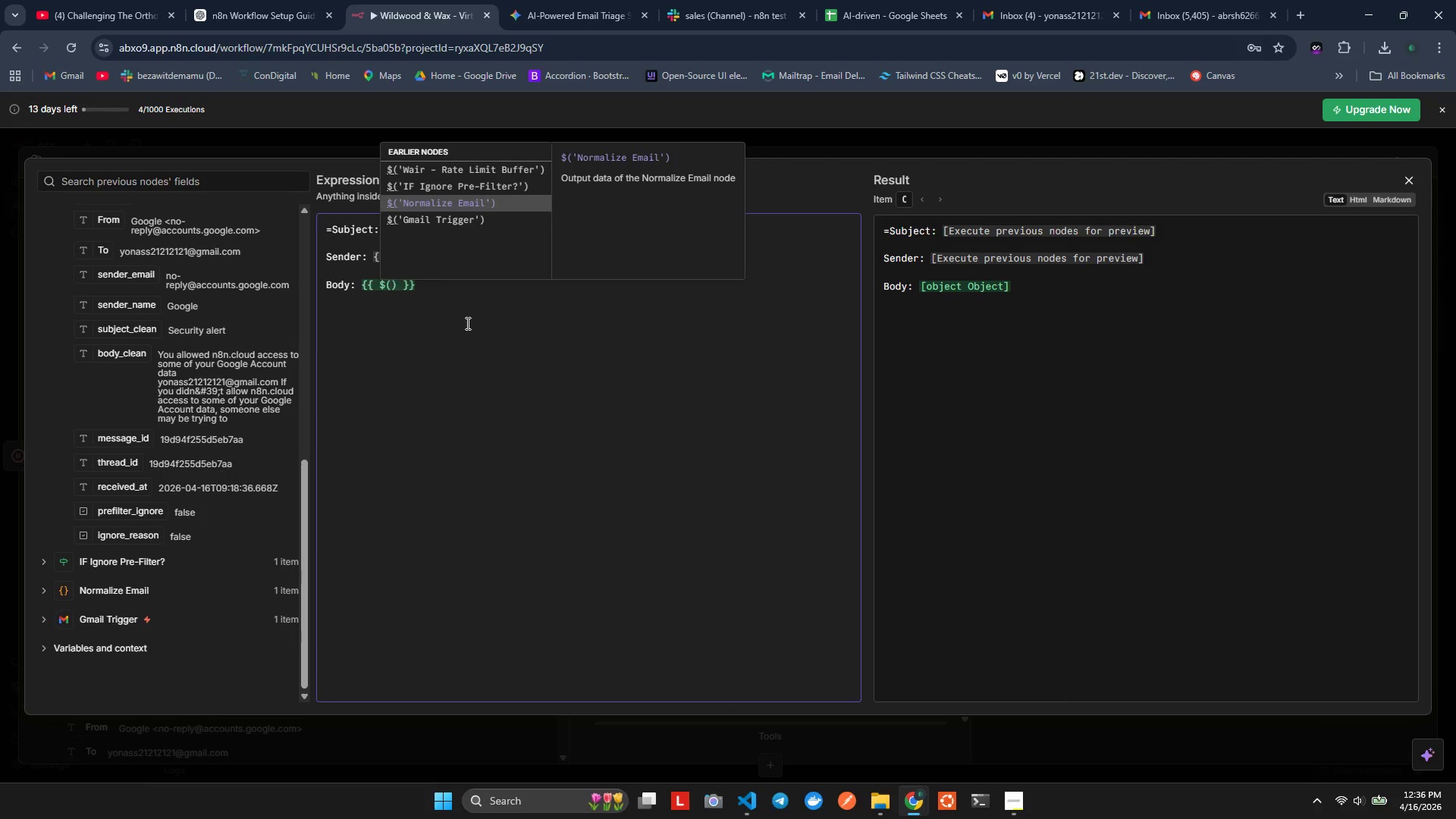 
key(Enter)
 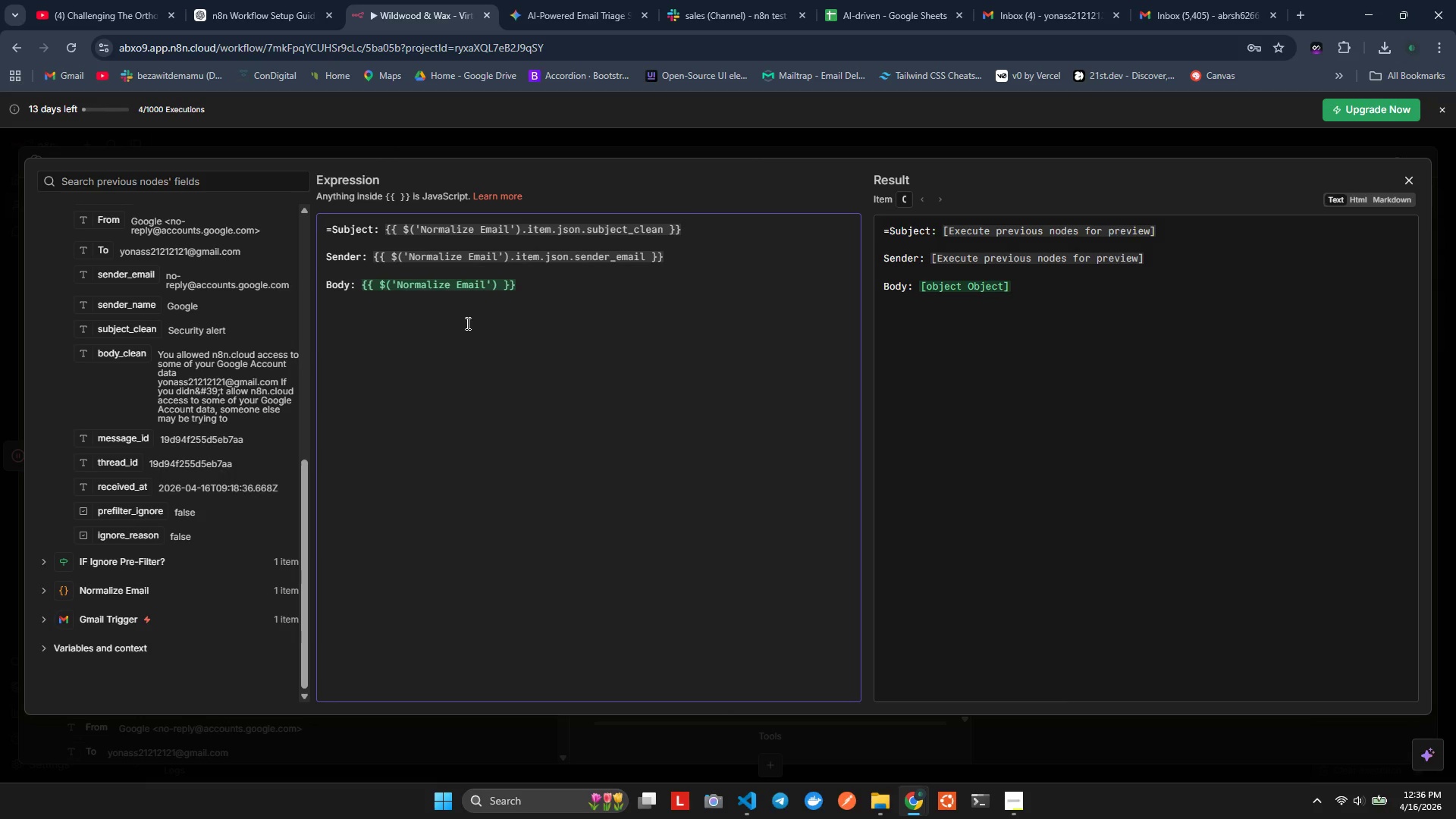 
key(Period)
 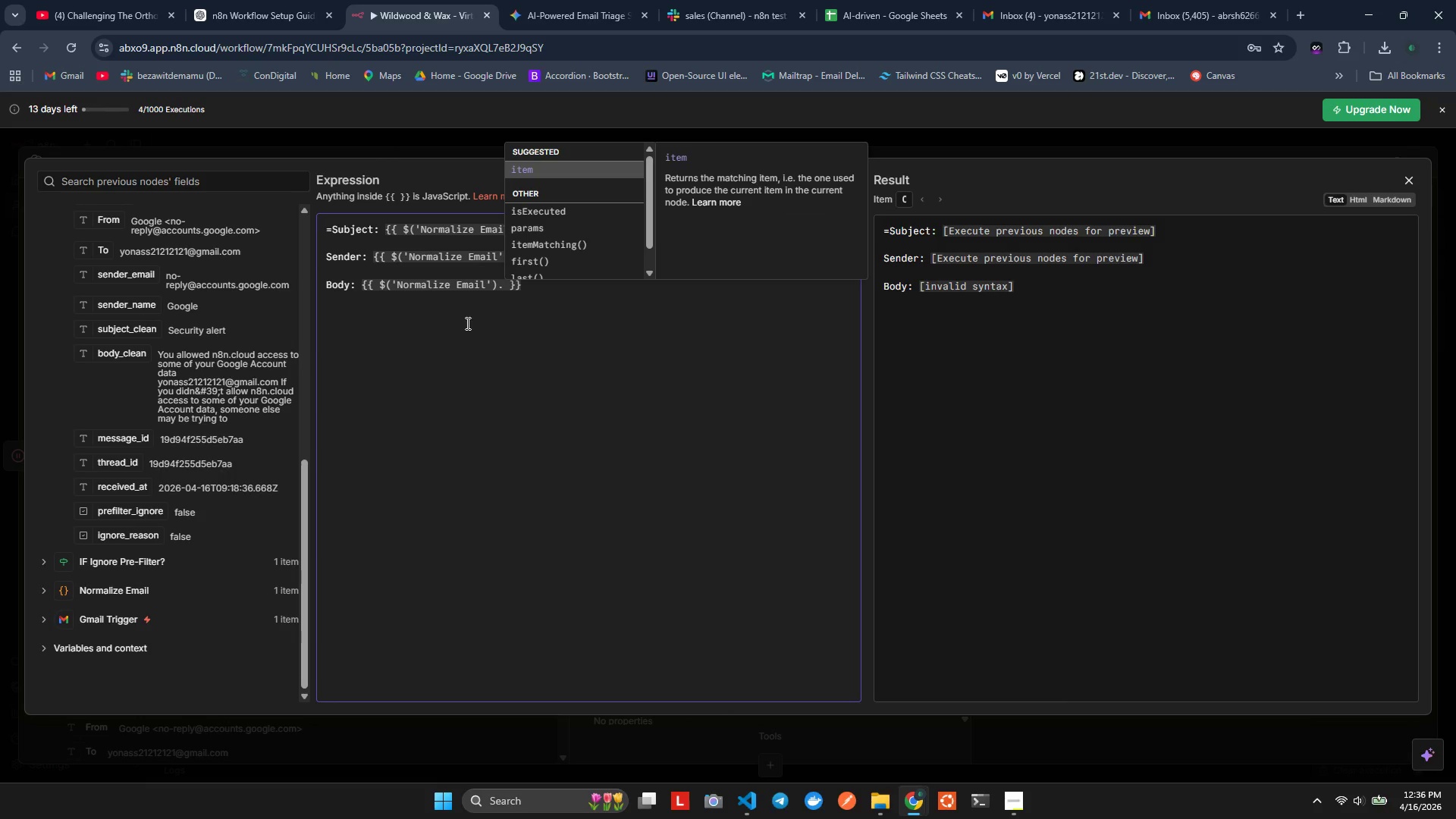 
key(Enter)
 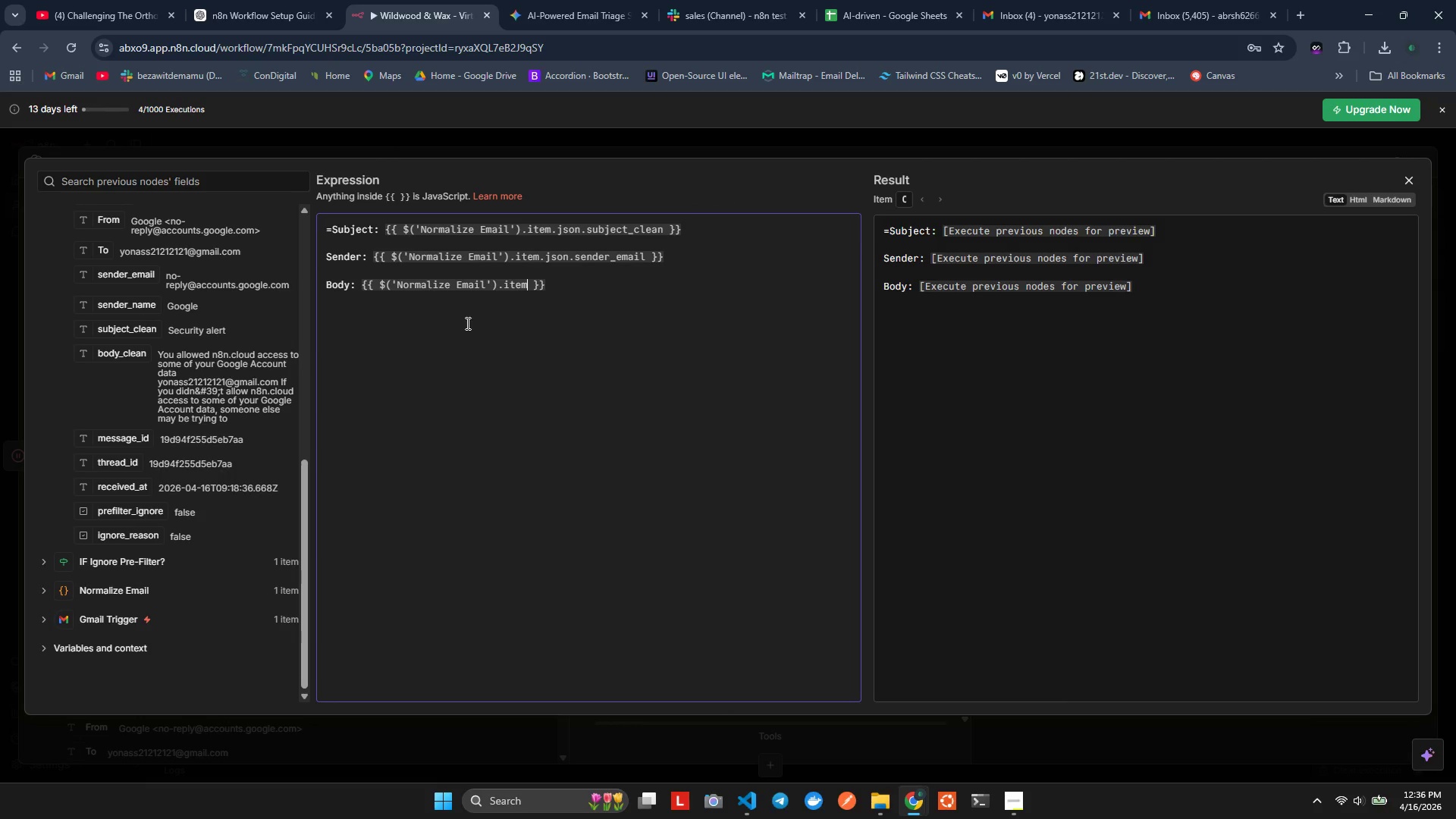 
type(.son.bdy))
key(Backspace)
type(_cean)
 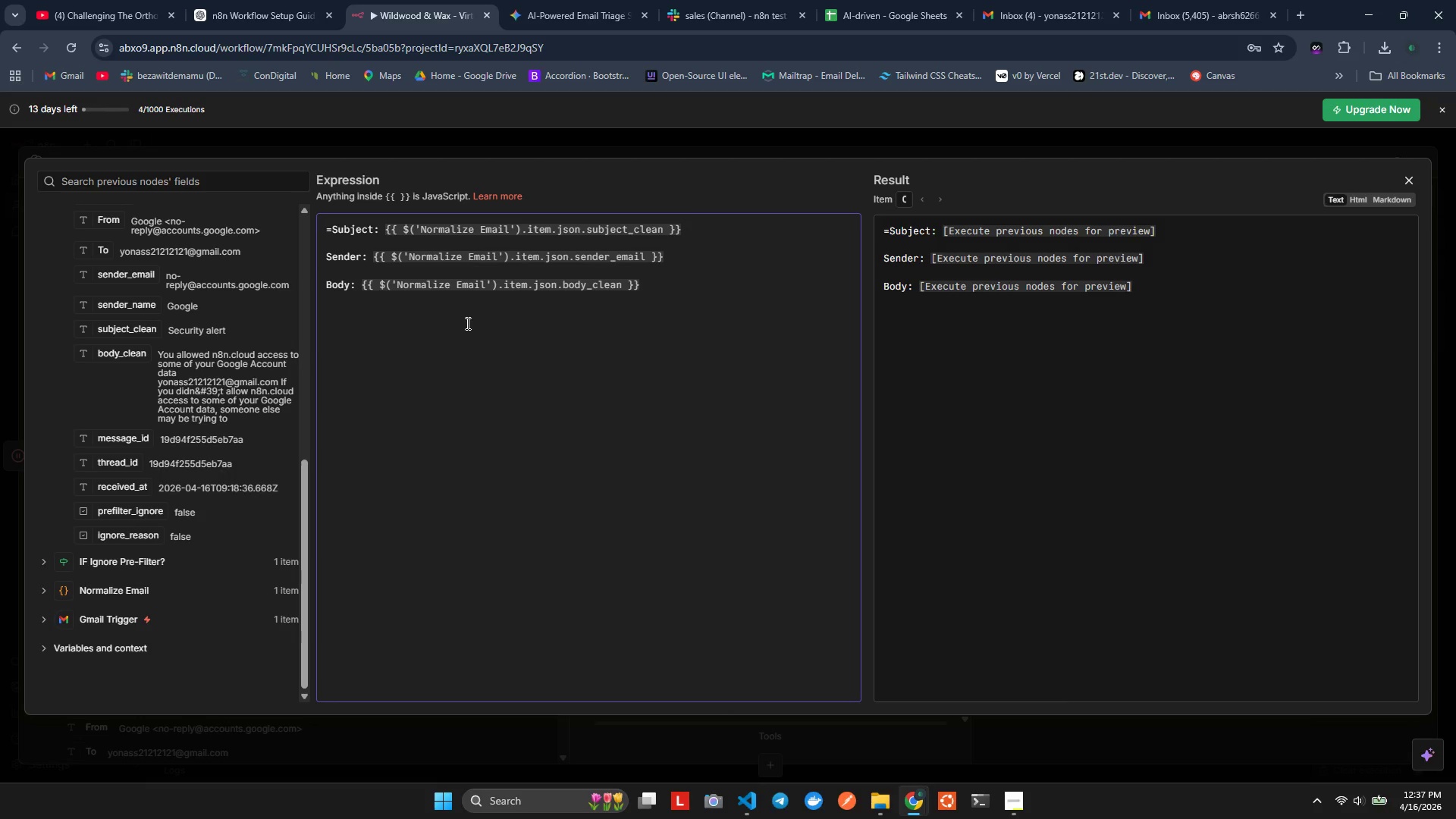 
hold_key(key=J, duration=0.34)
 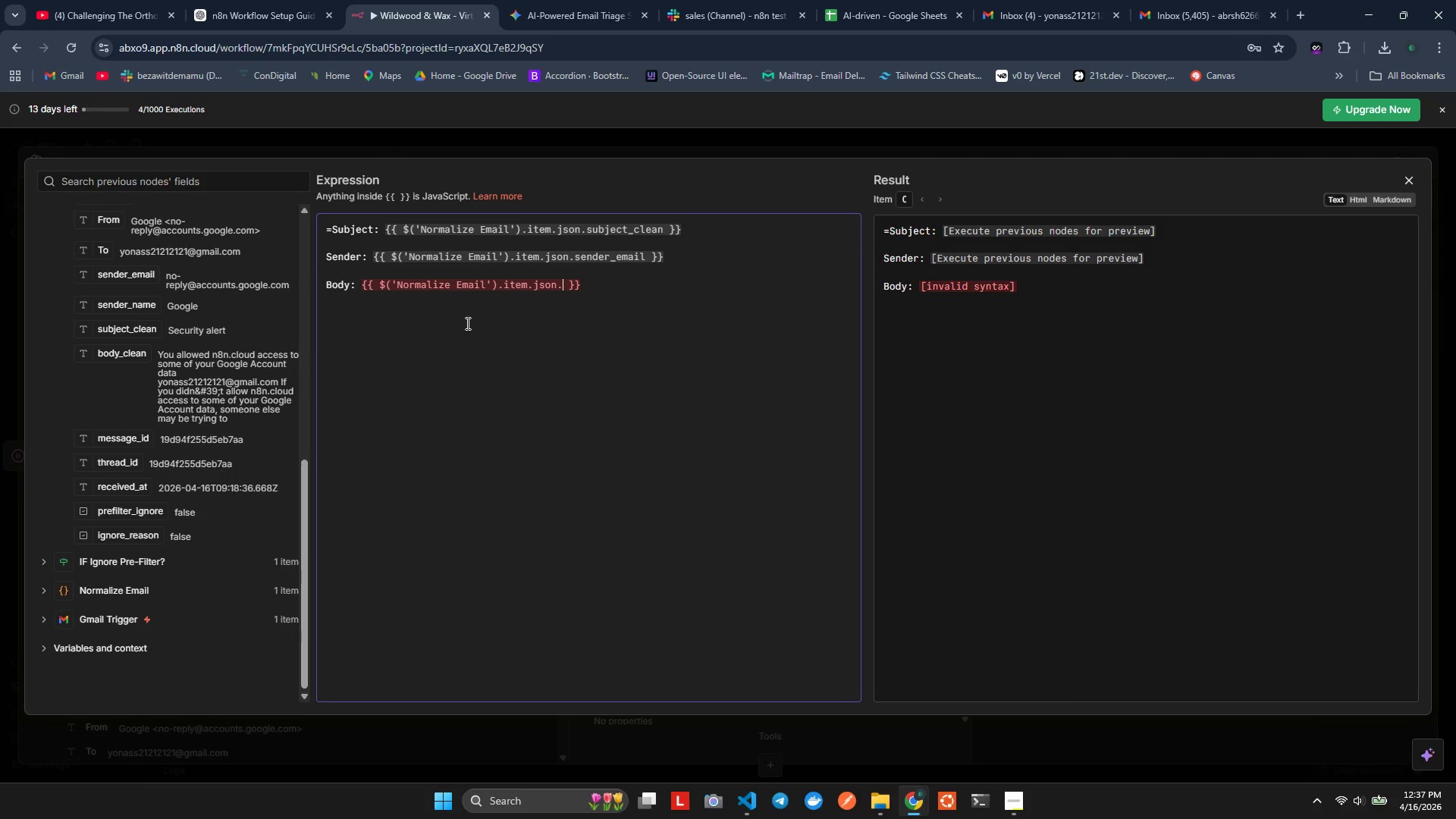 
hold_key(key=L, duration=0.44)
 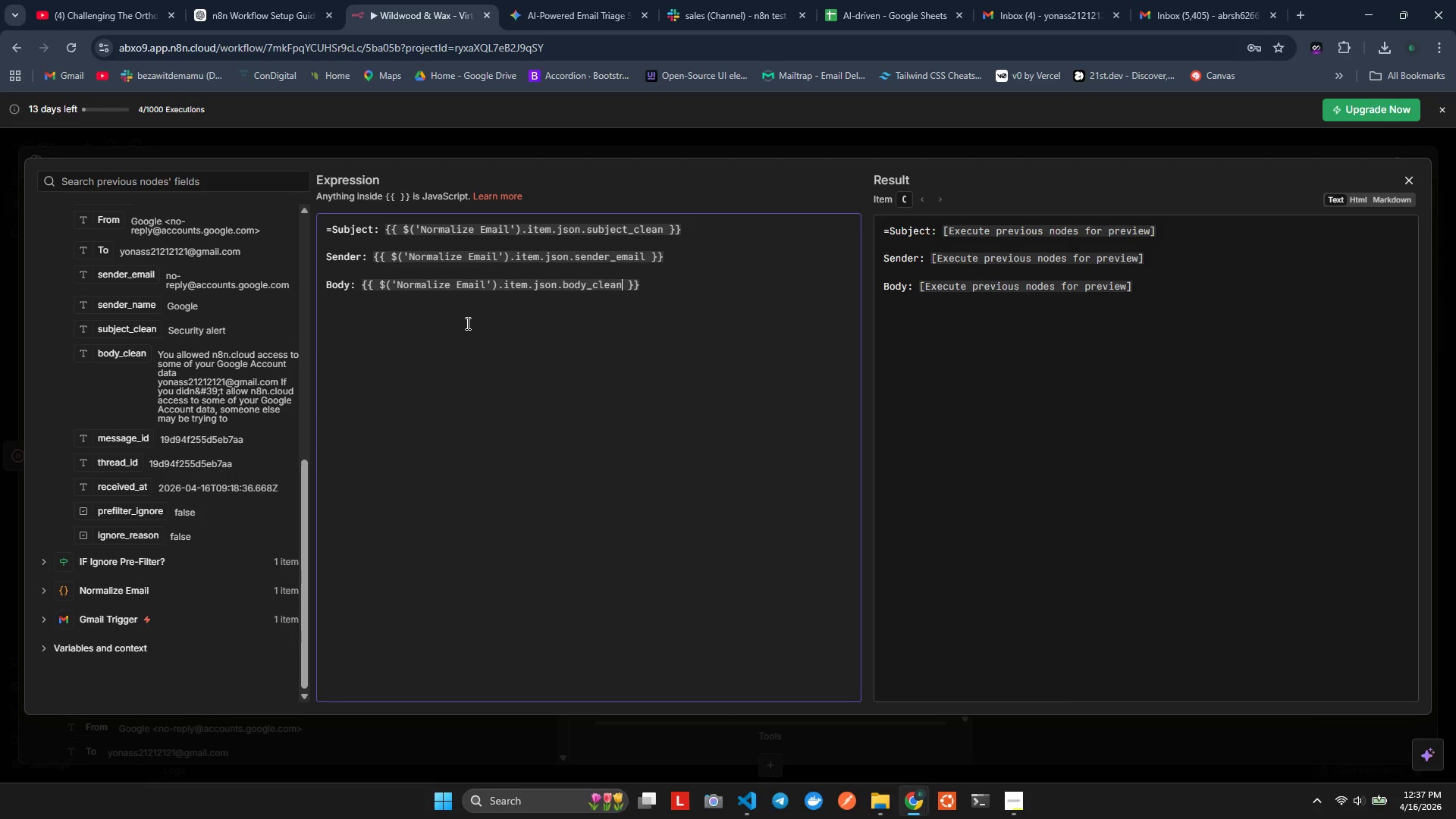 
key(Alt+Shift+AltLeft)
 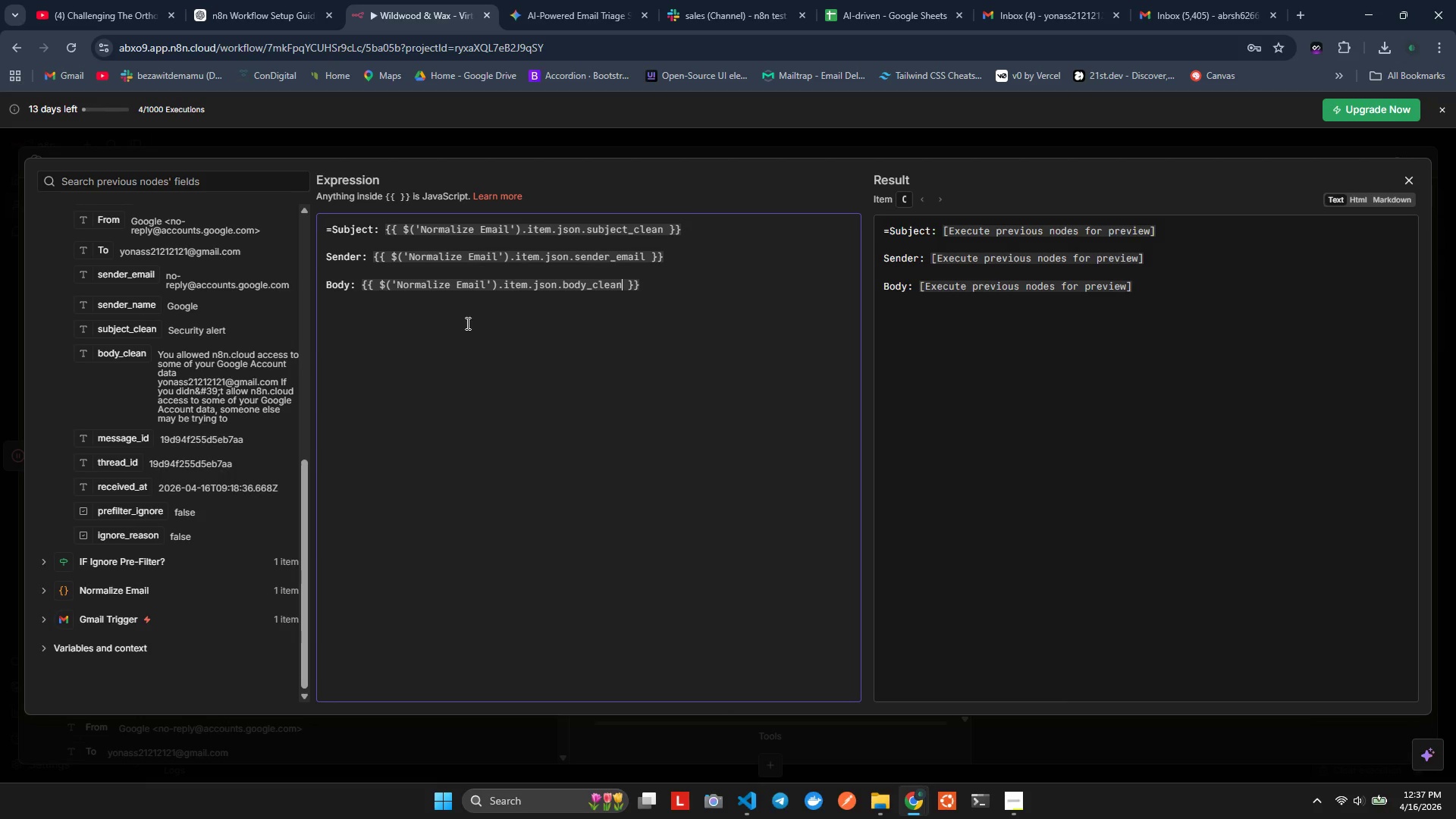 
key(Alt+Shift+F)
 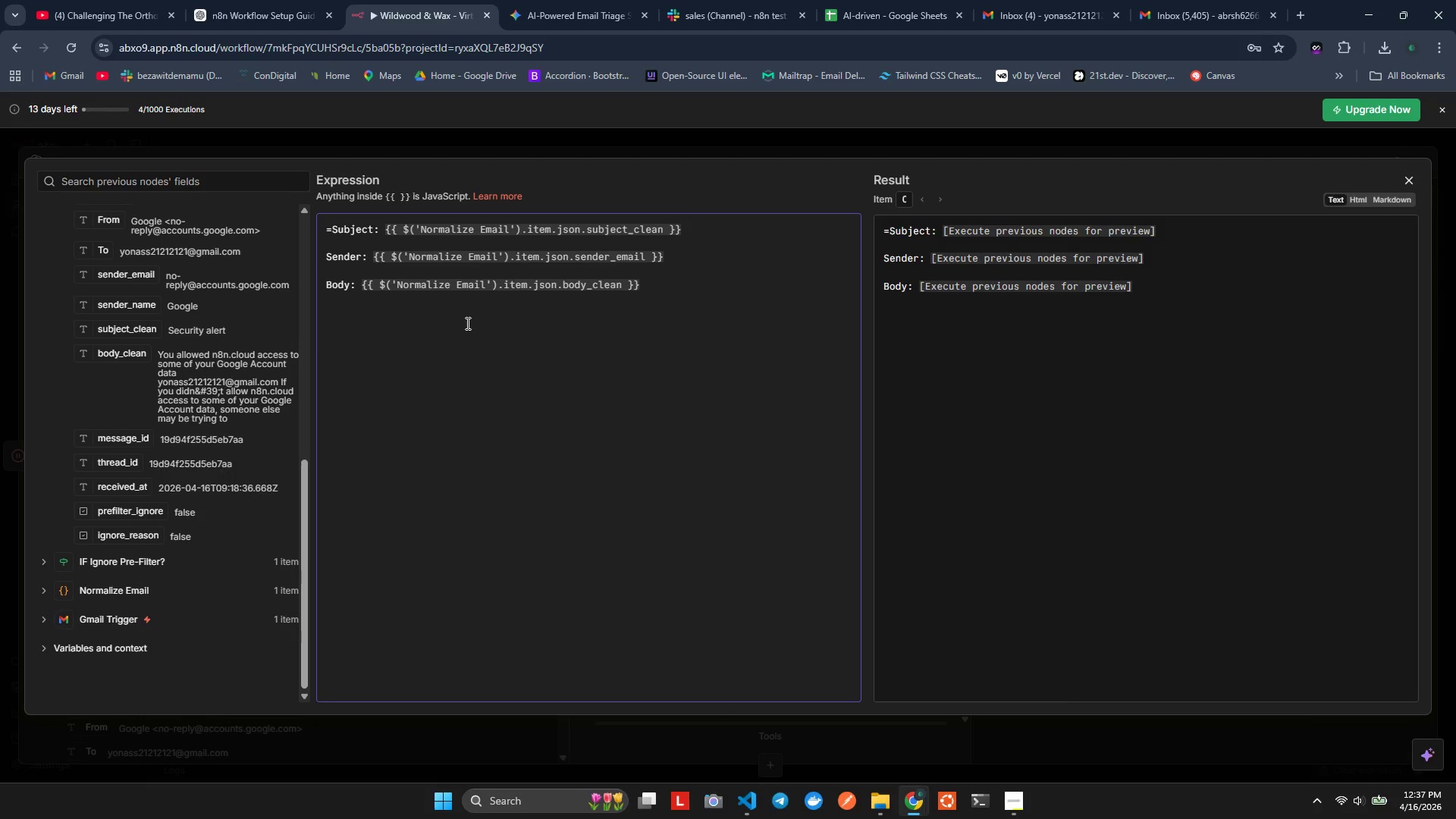 
key(Control+ControlLeft)
 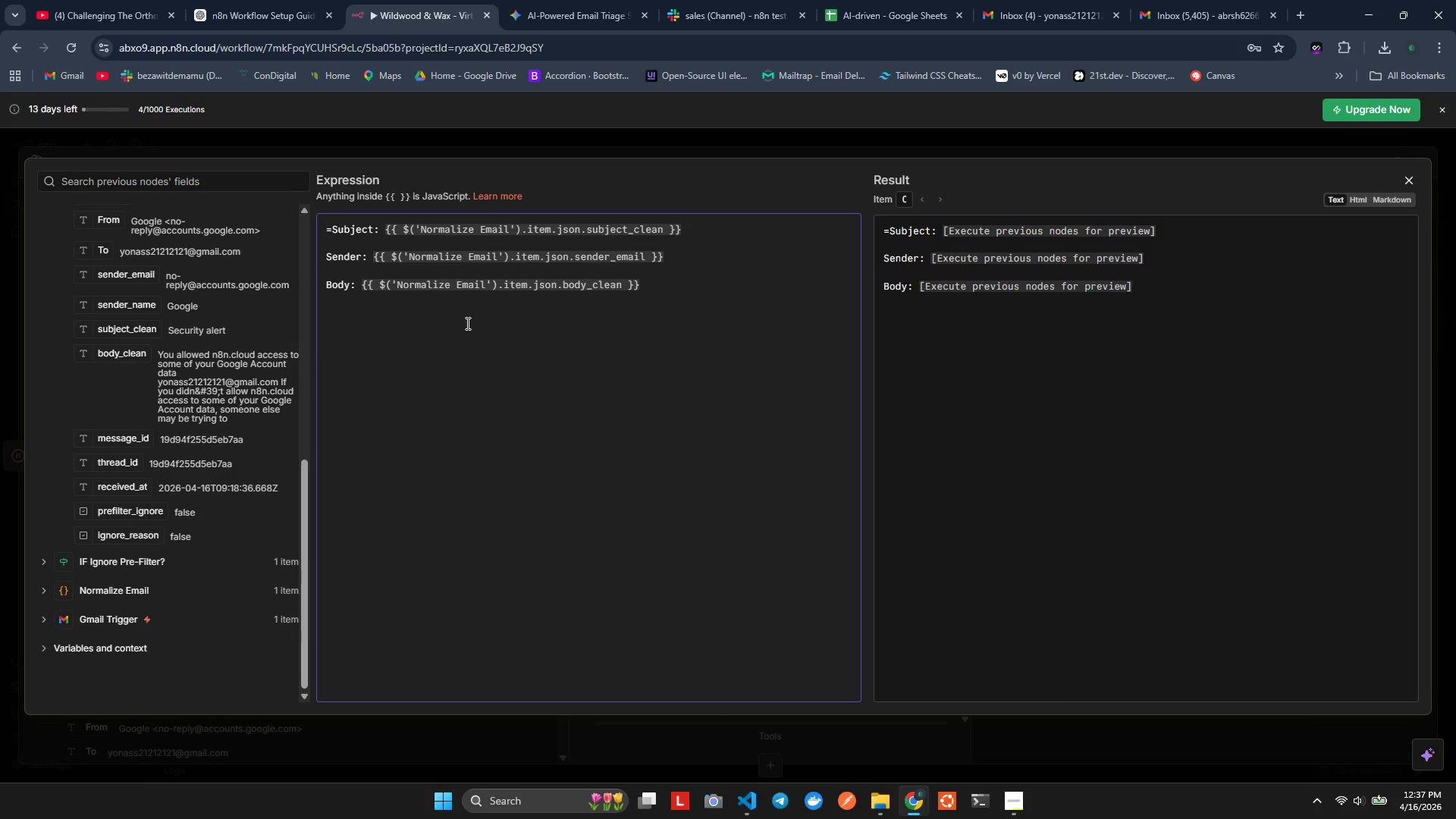 
key(Control+S)
 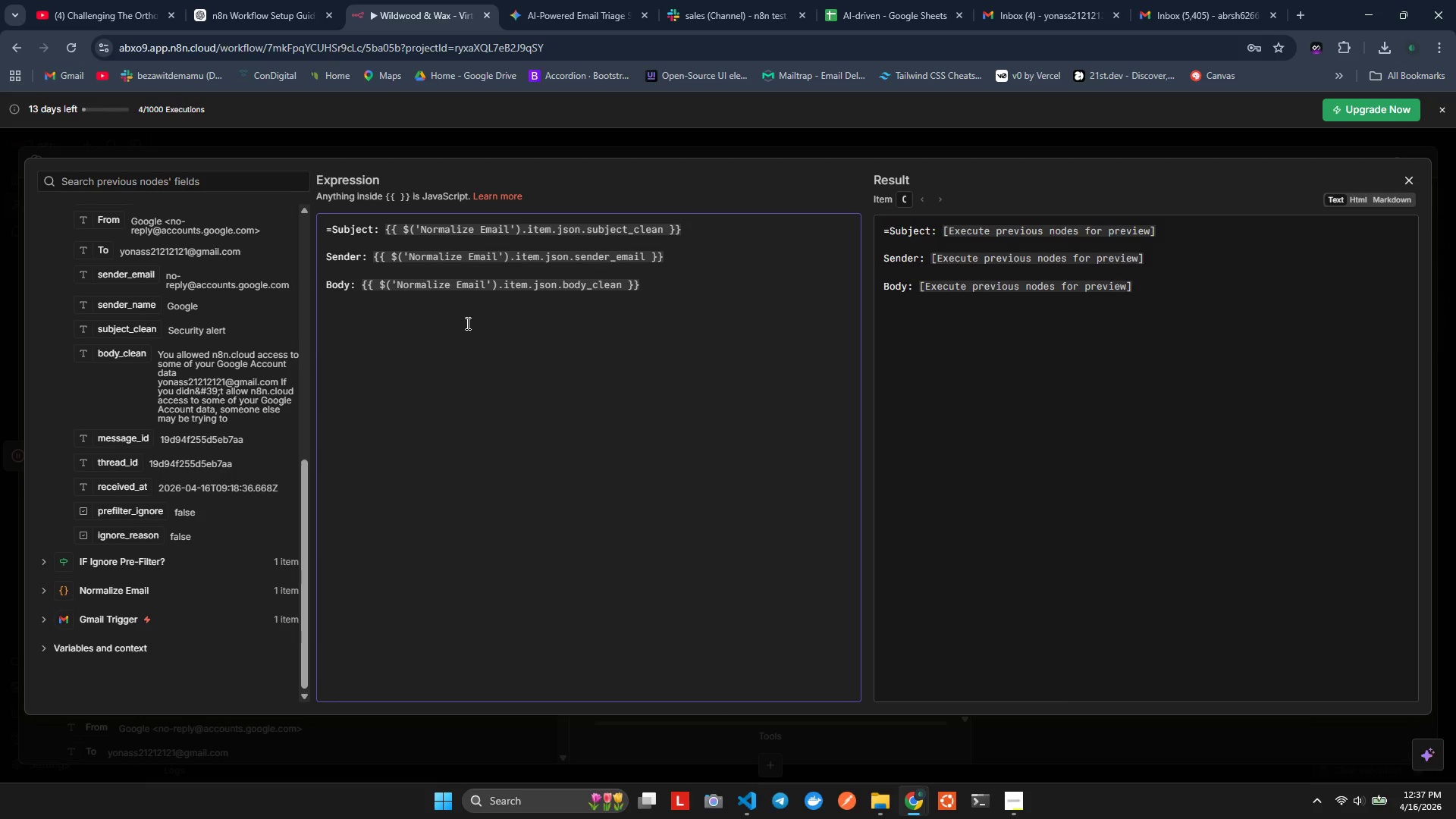 
left_click([466, 323])
 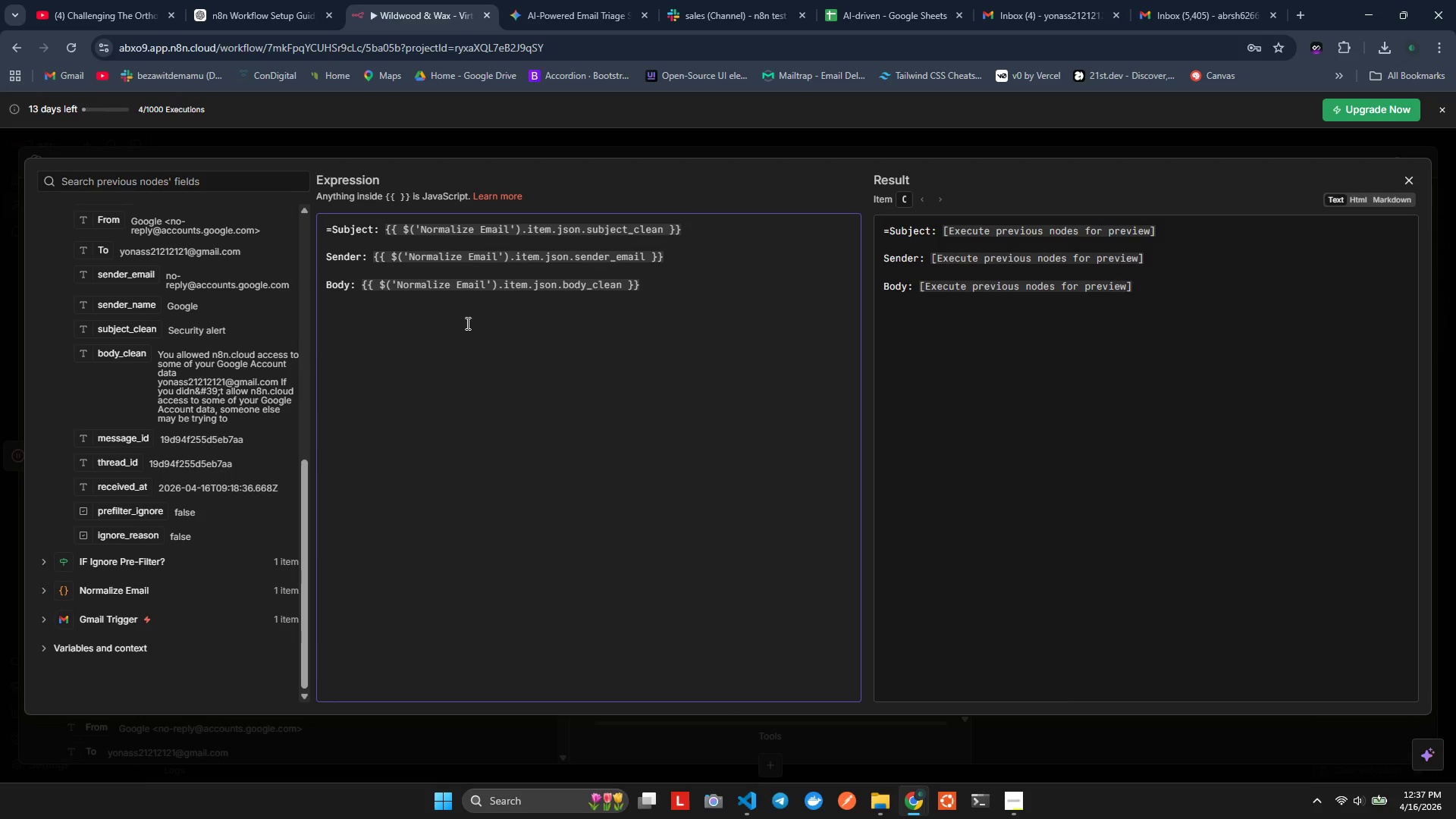 
key(Control+A)
 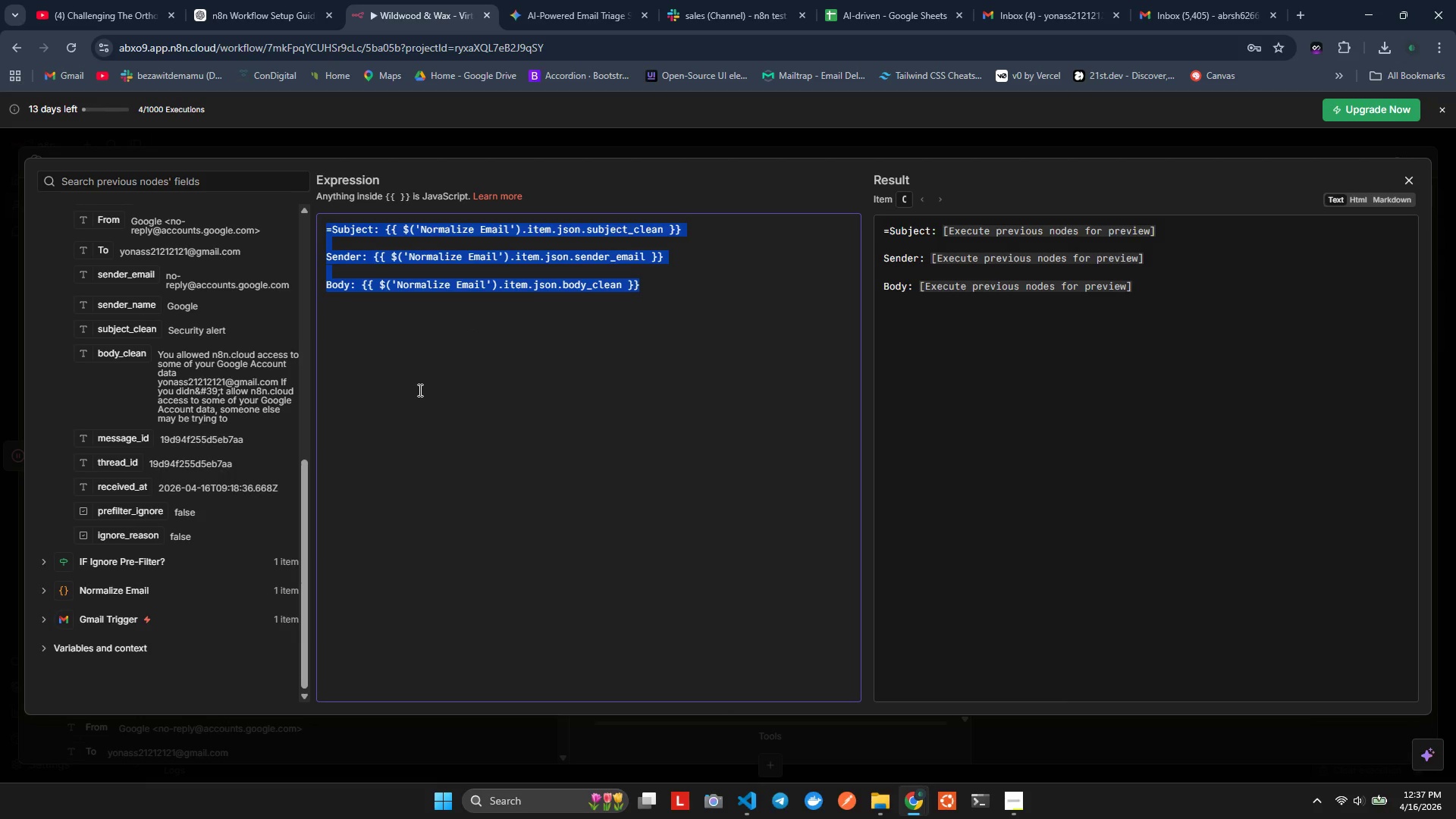 
key(Alt+AltLeft)
 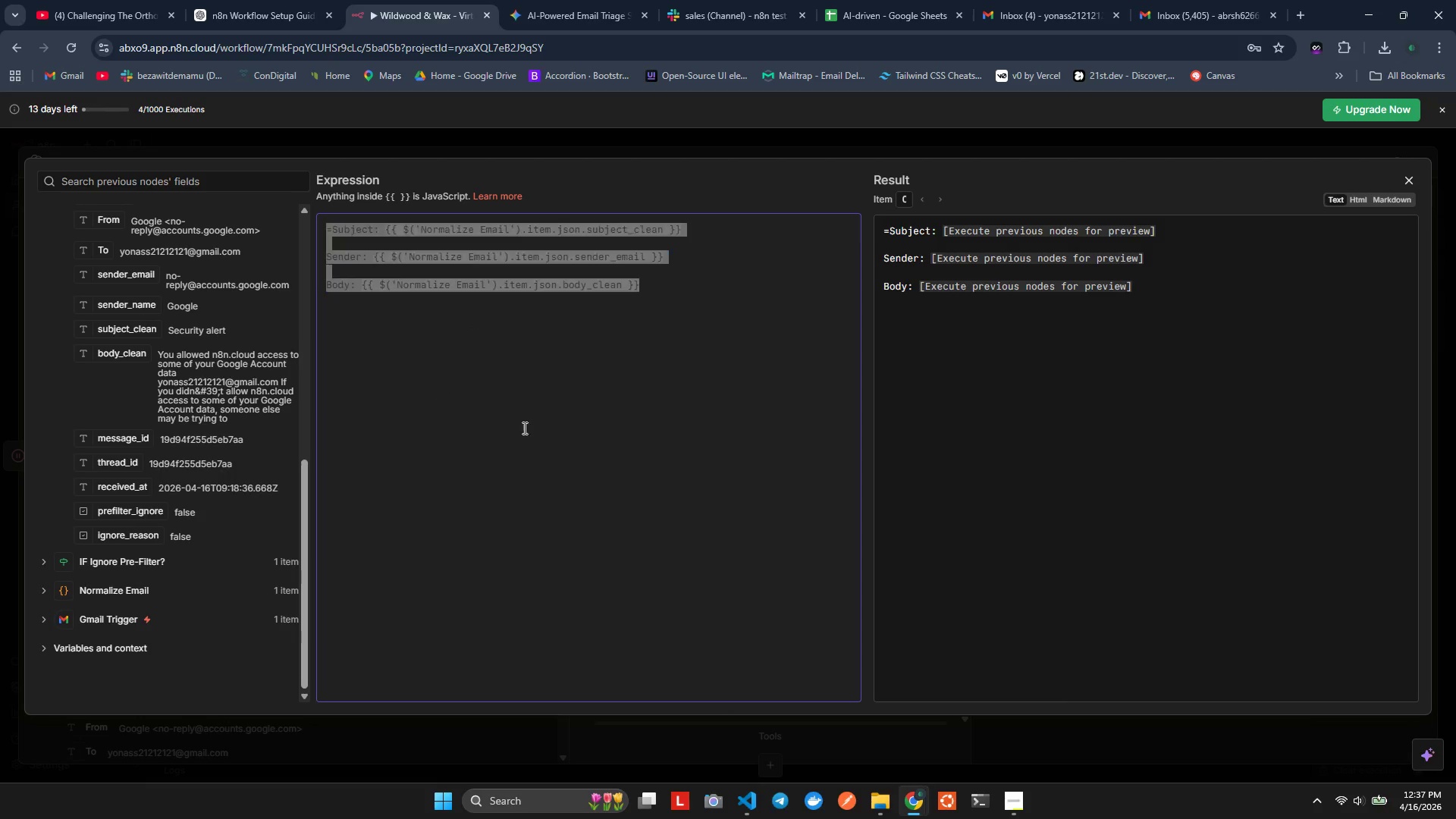 
key(Alt+Tab)